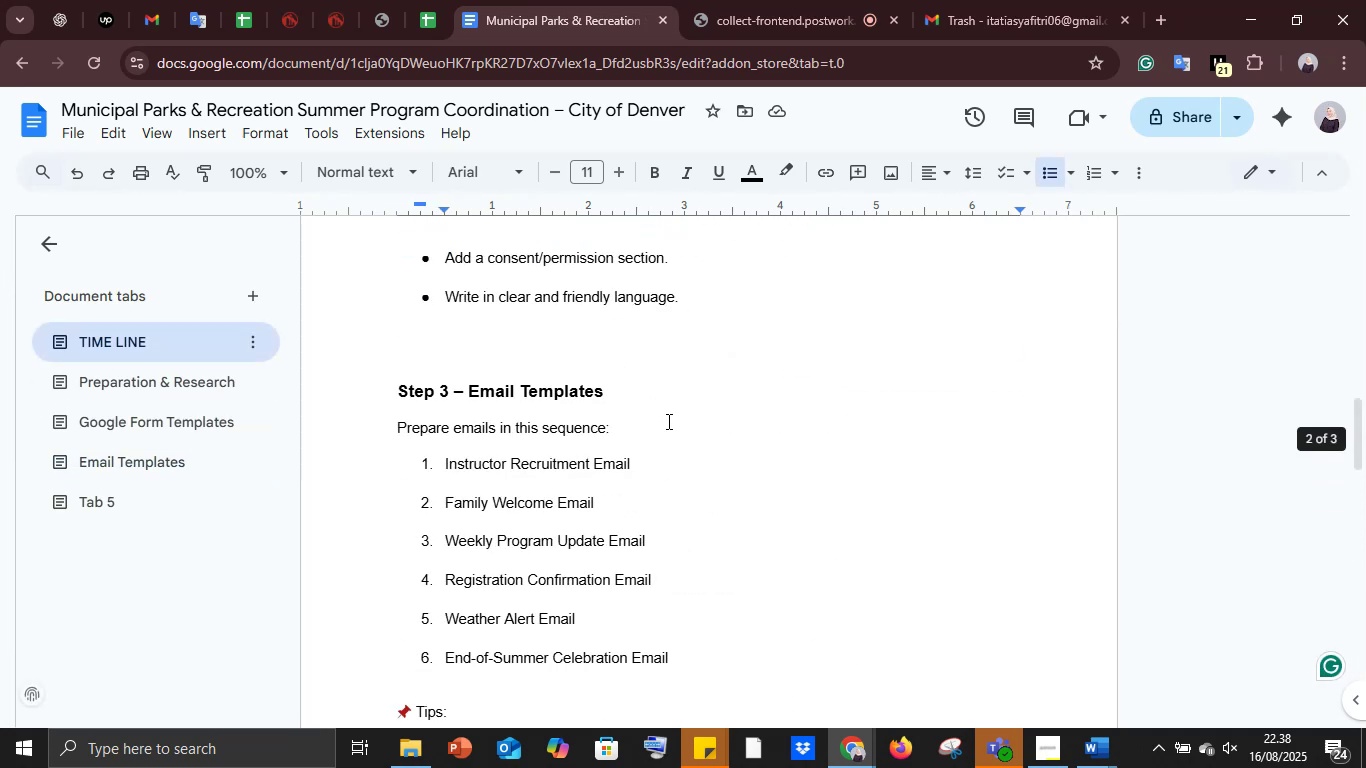 
scroll: coordinate [667, 421], scroll_direction: down, amount: 1.0
 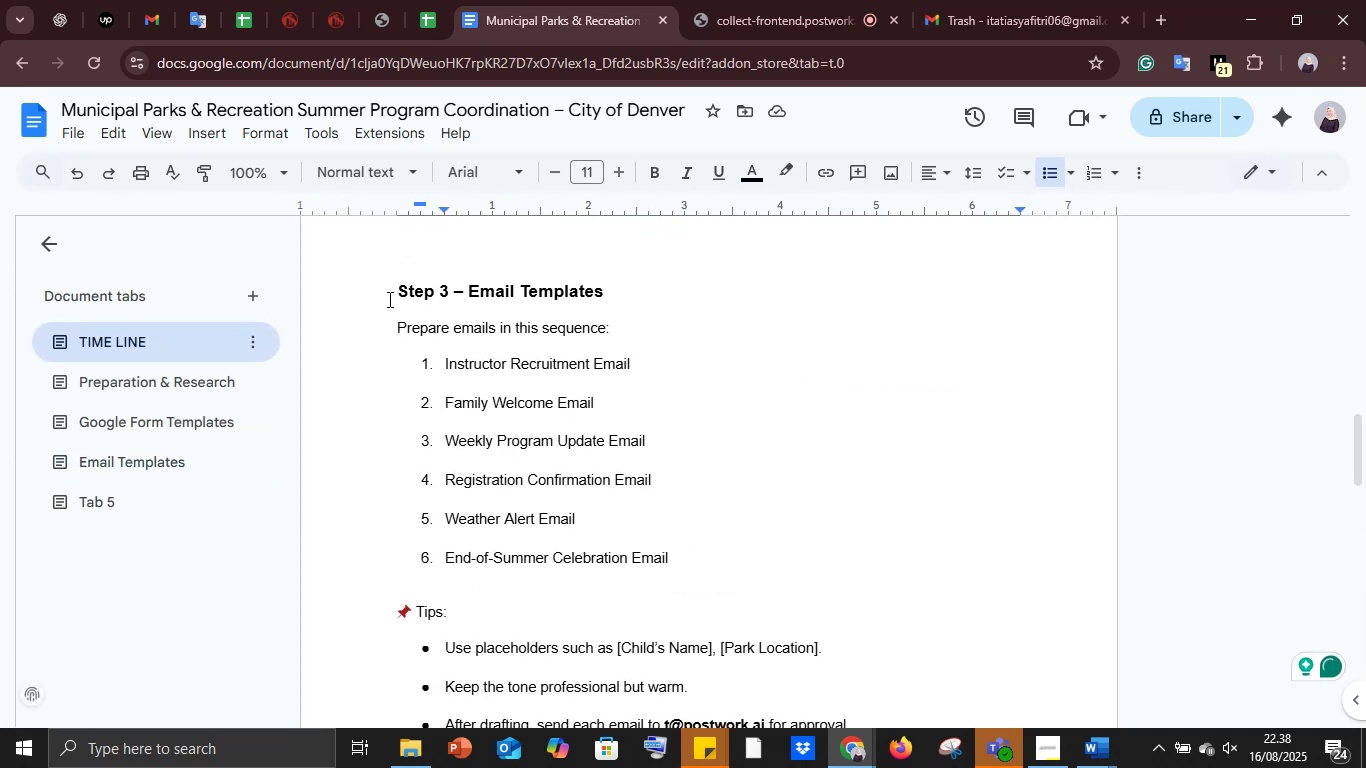 
left_click_drag(start_coordinate=[389, 291], to_coordinate=[908, 536])
 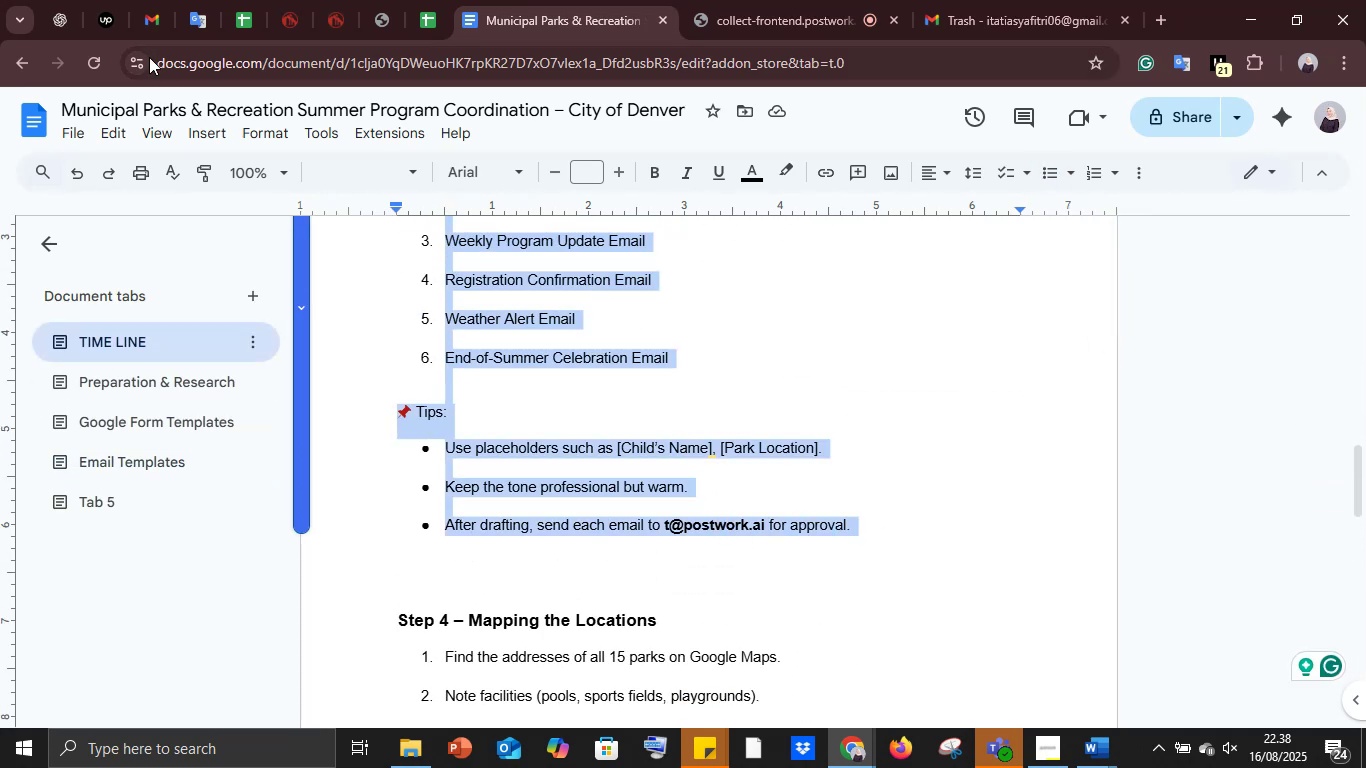 
scroll: coordinate [669, 471], scroll_direction: down, amount: 2.0
 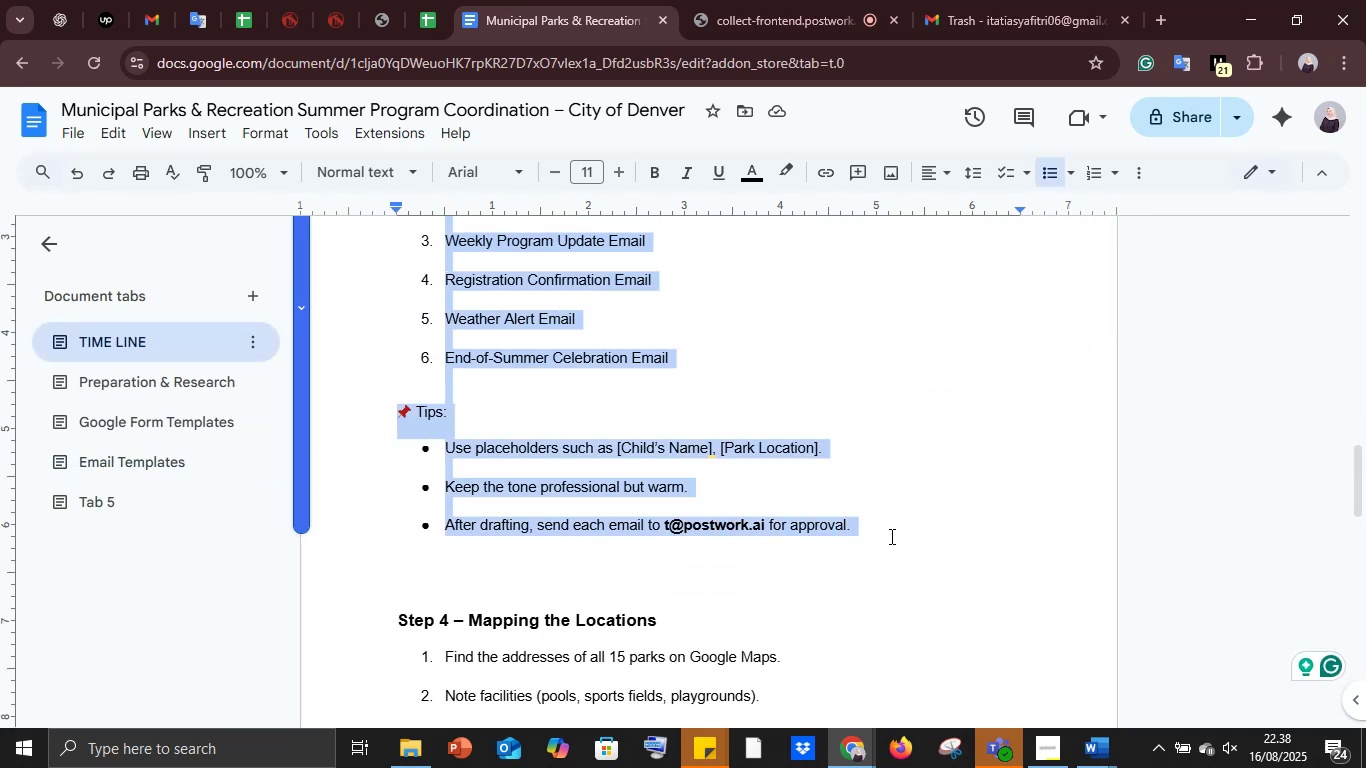 
key(Control+C)
 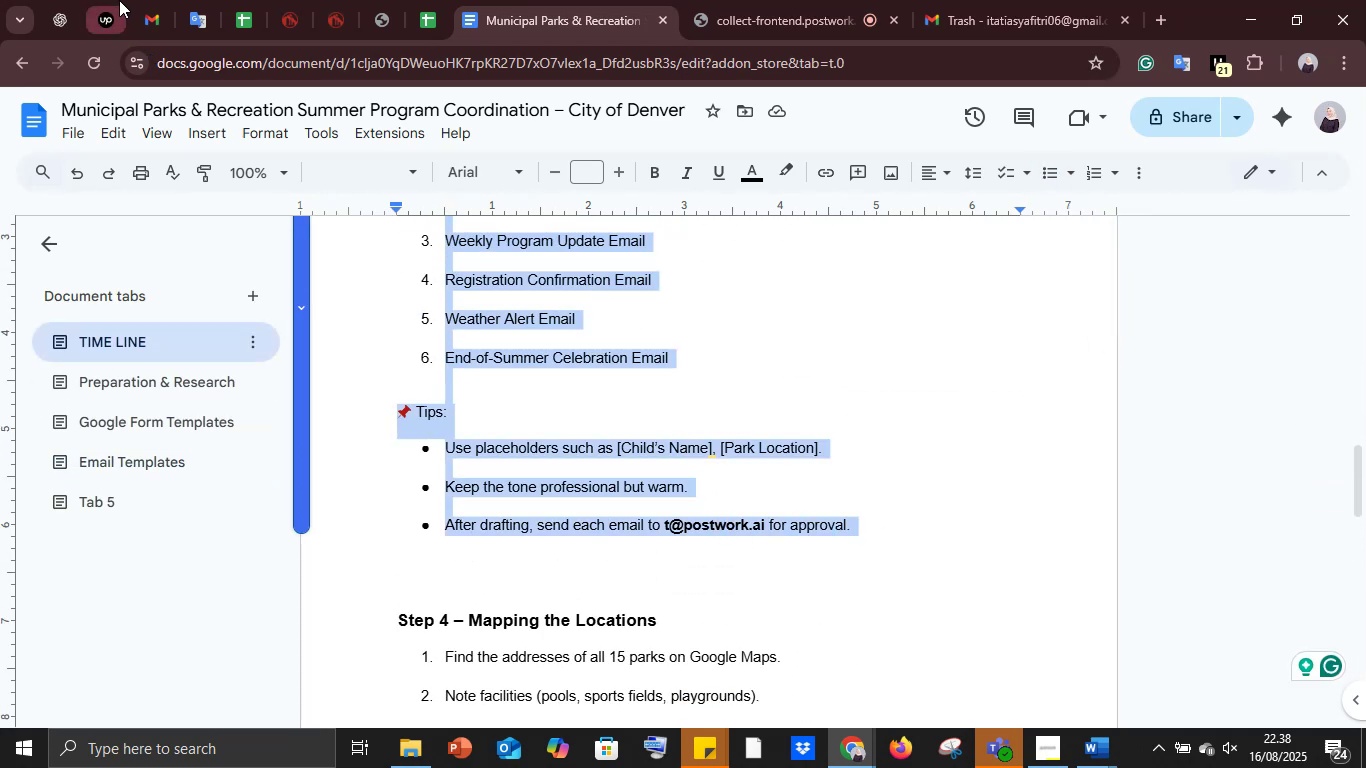 
left_click([119, 0])
 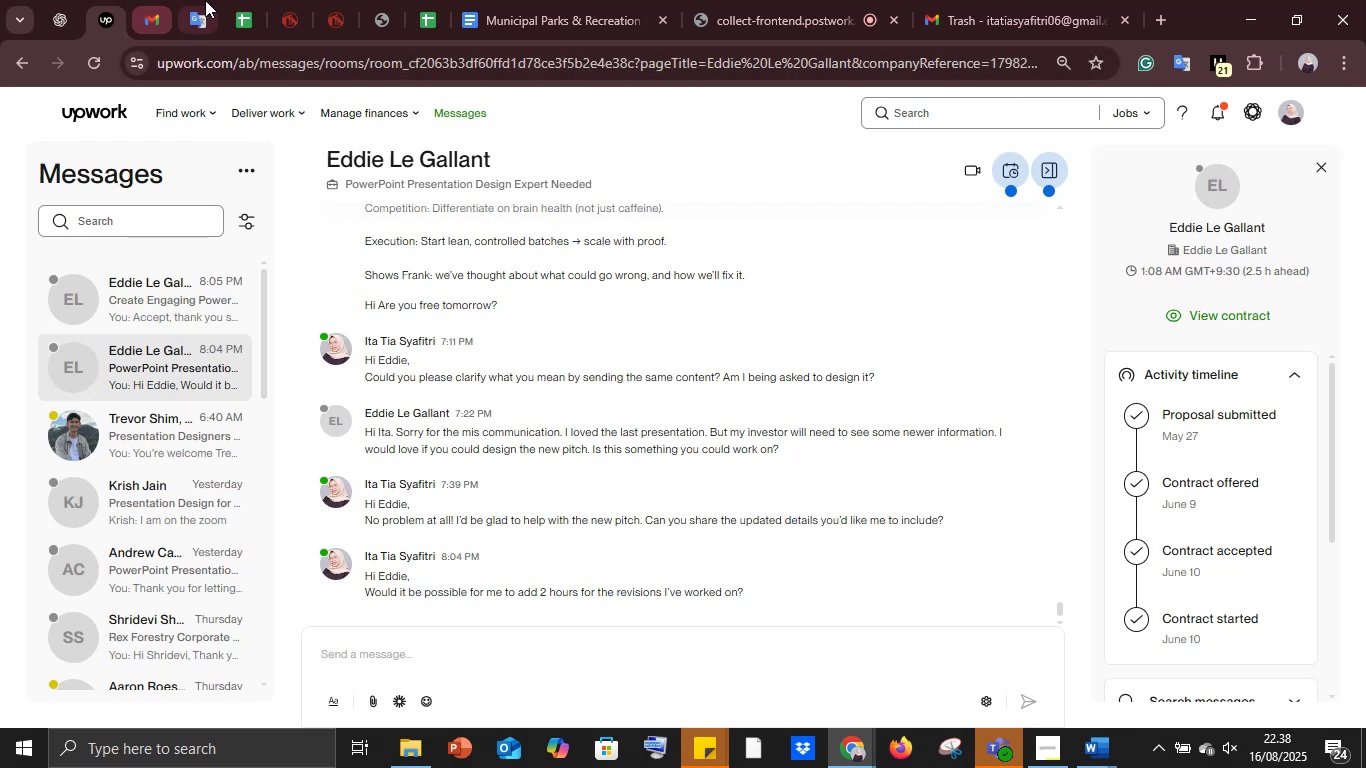 
left_click([205, 0])
 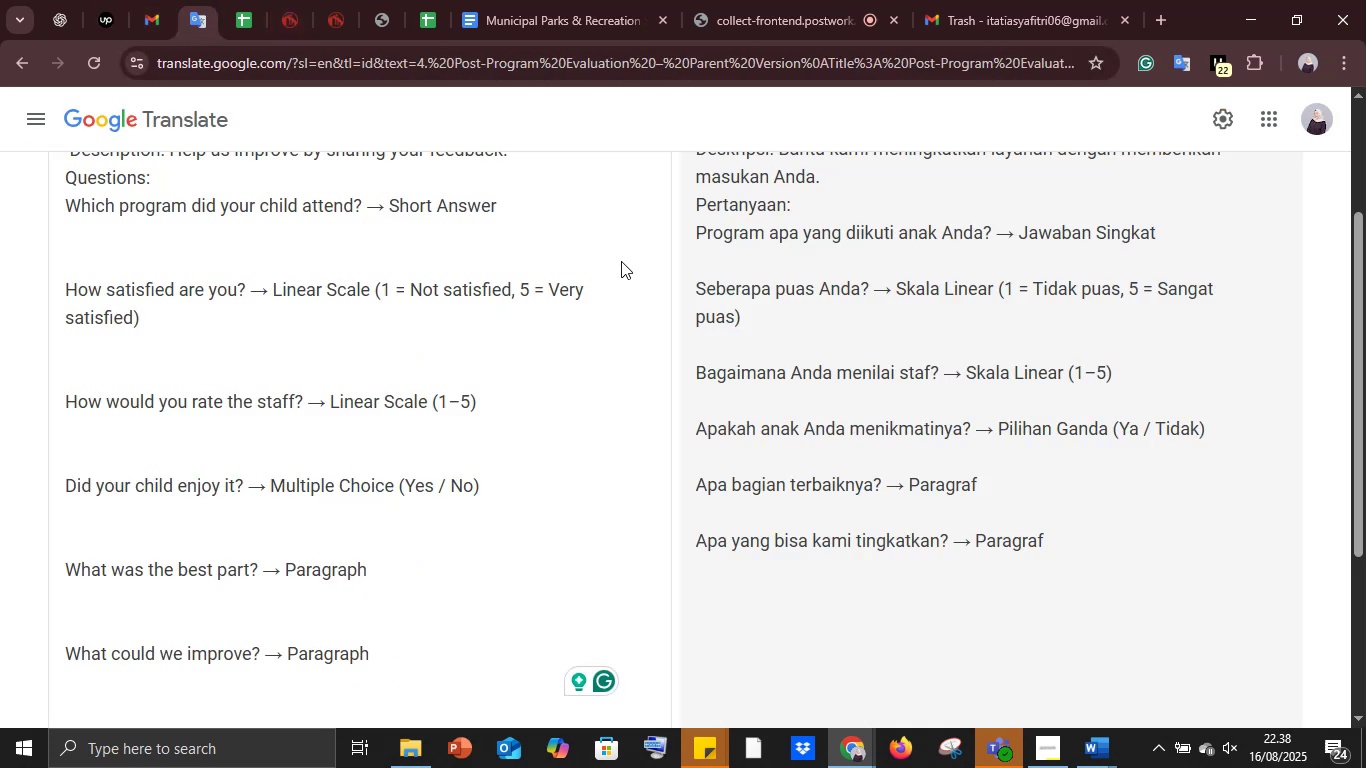 
scroll: coordinate [569, 310], scroll_direction: up, amount: 3.0
 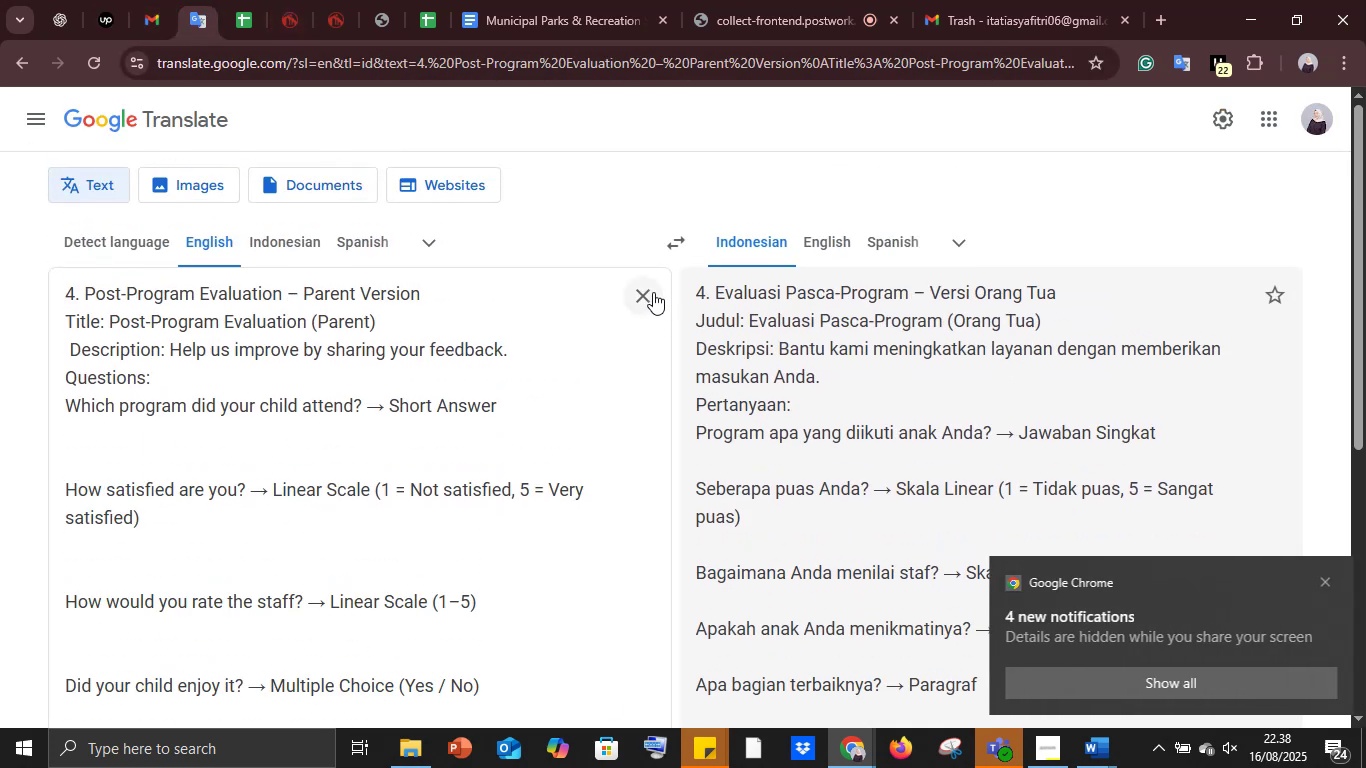 
left_click([653, 292])
 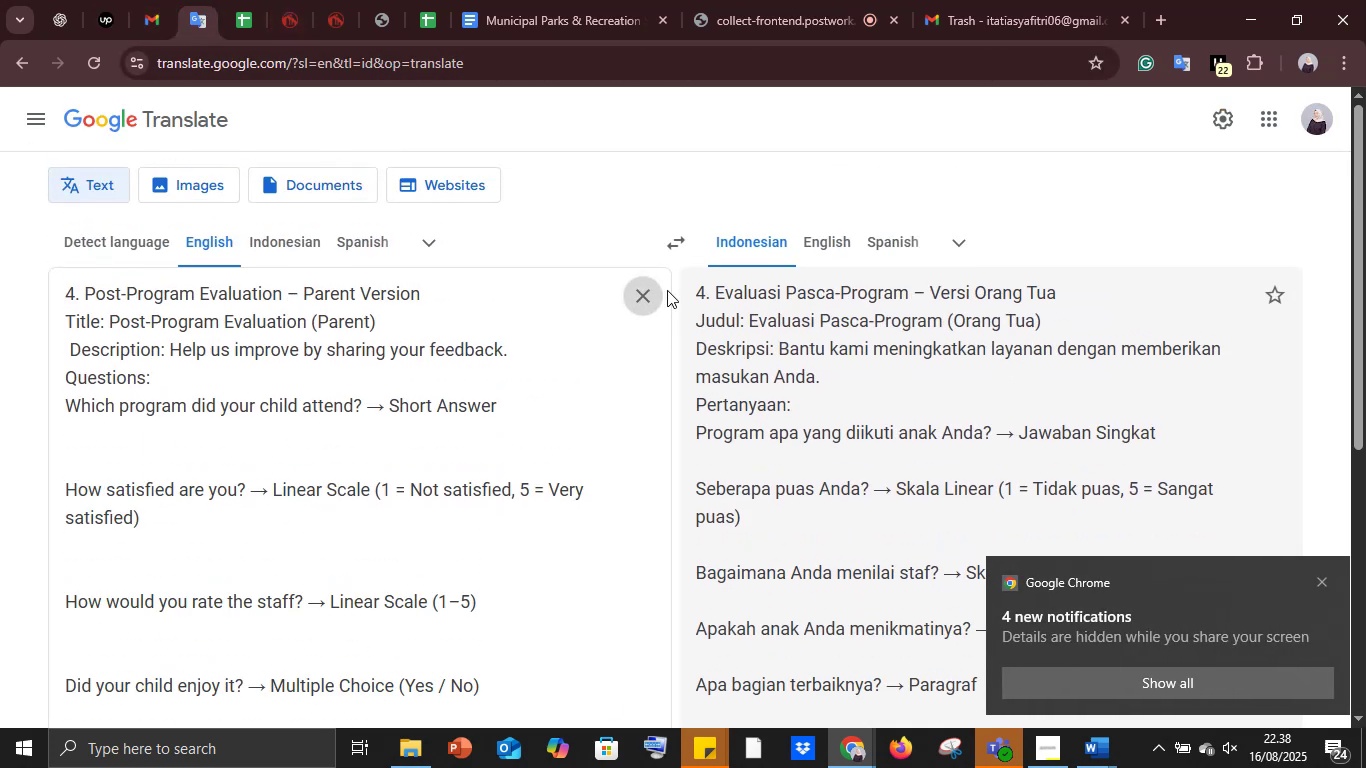 
key(Control+V)
 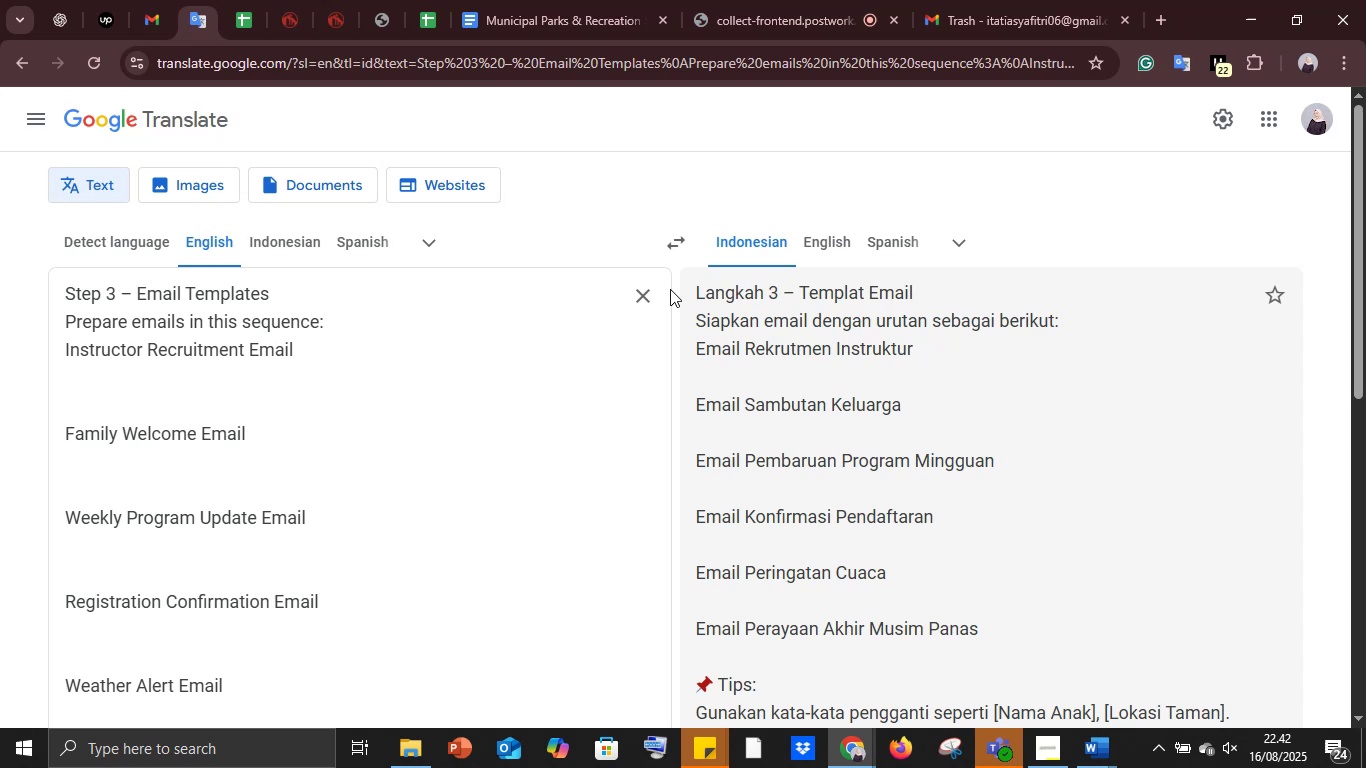 
wait(207.95)
 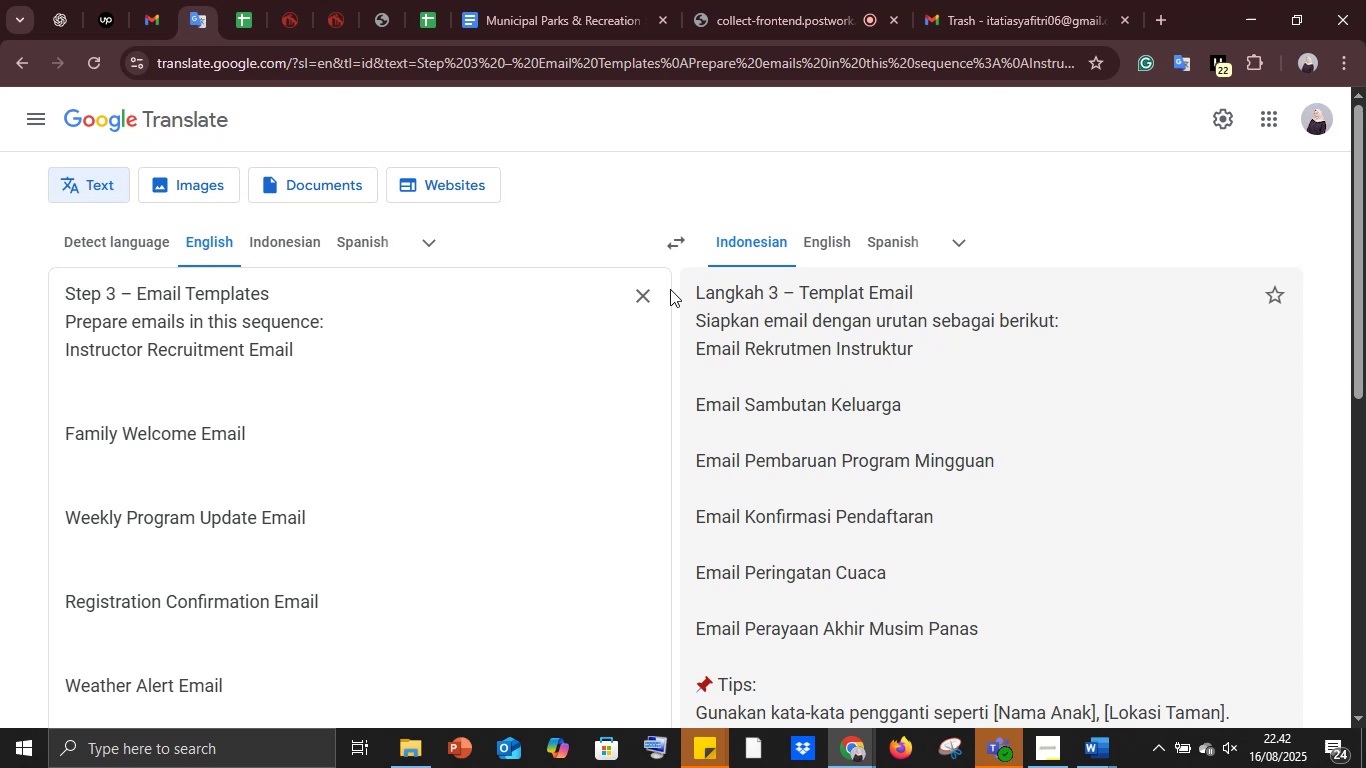 
scroll: coordinate [961, 445], scroll_direction: down, amount: 1.0
 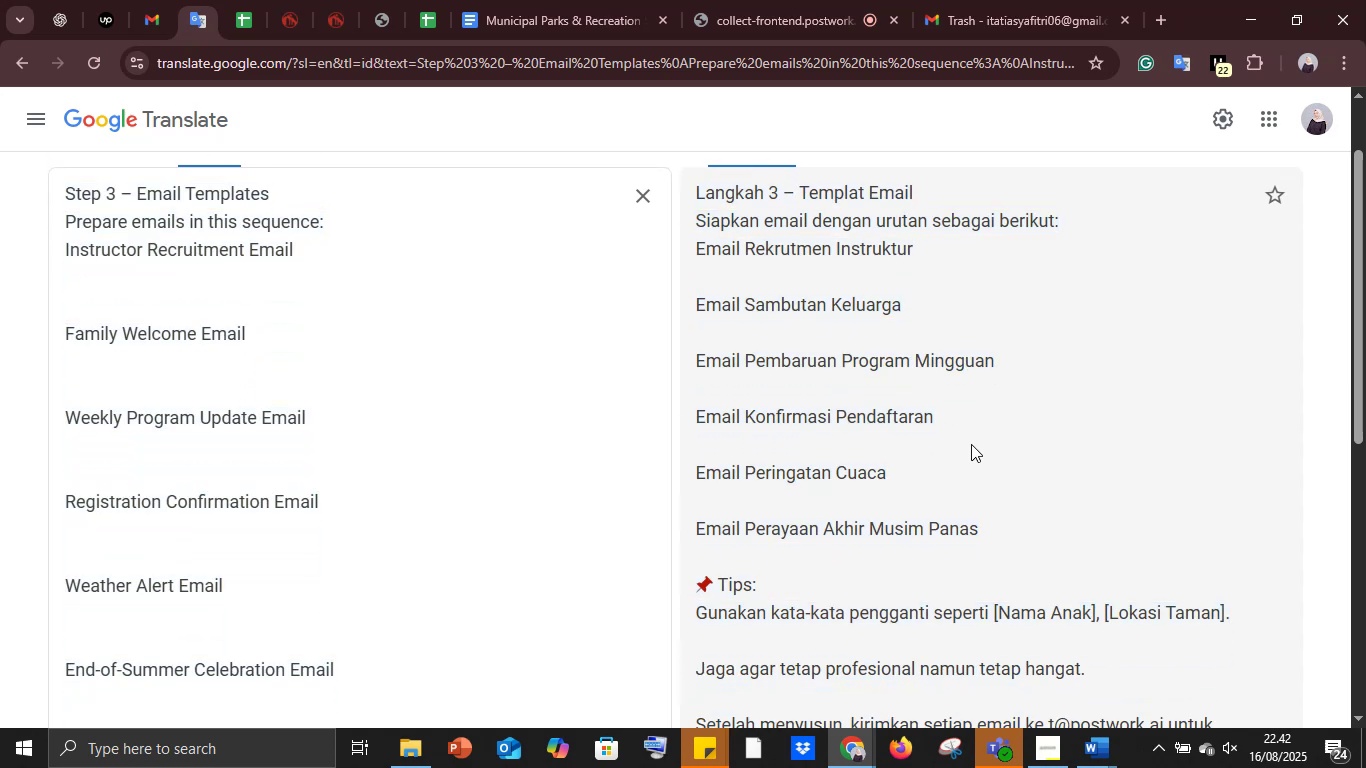 
wait(8.16)
 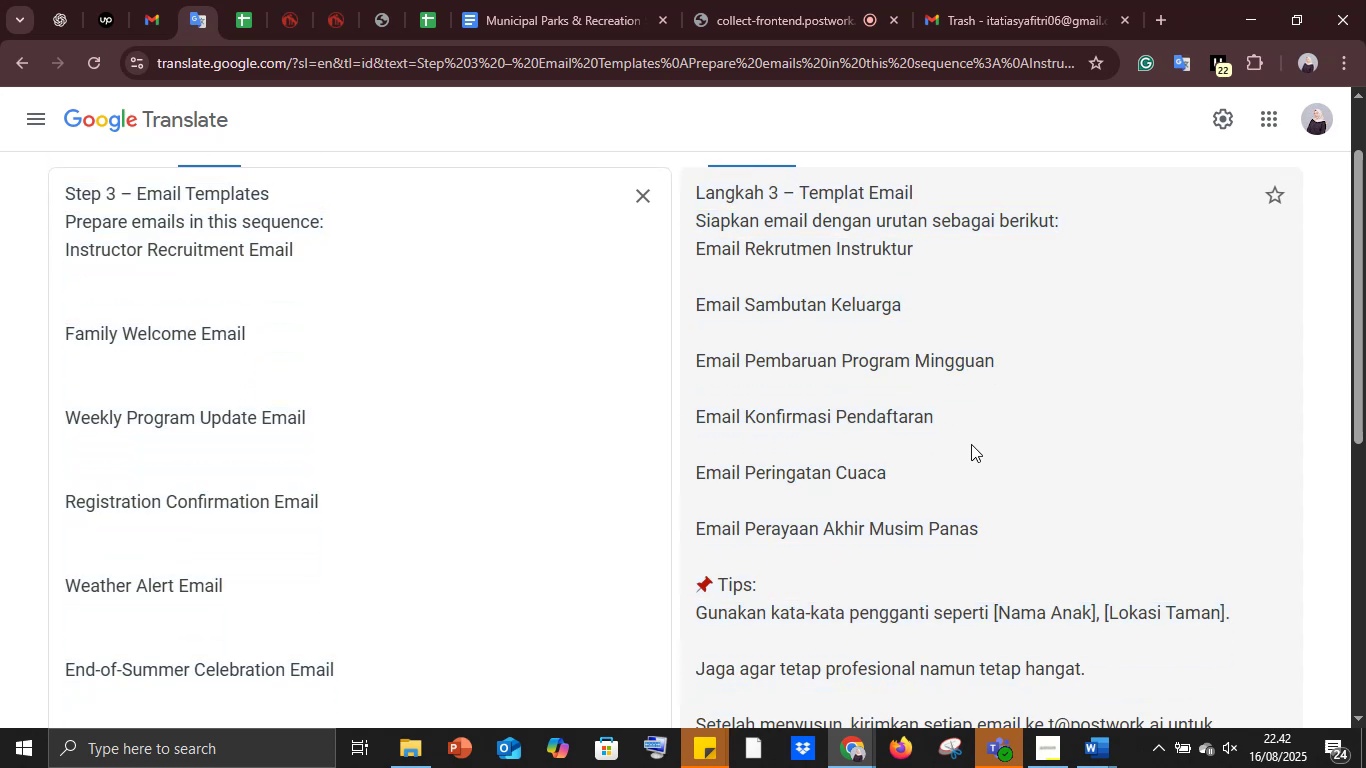 
left_click([133, 469])
 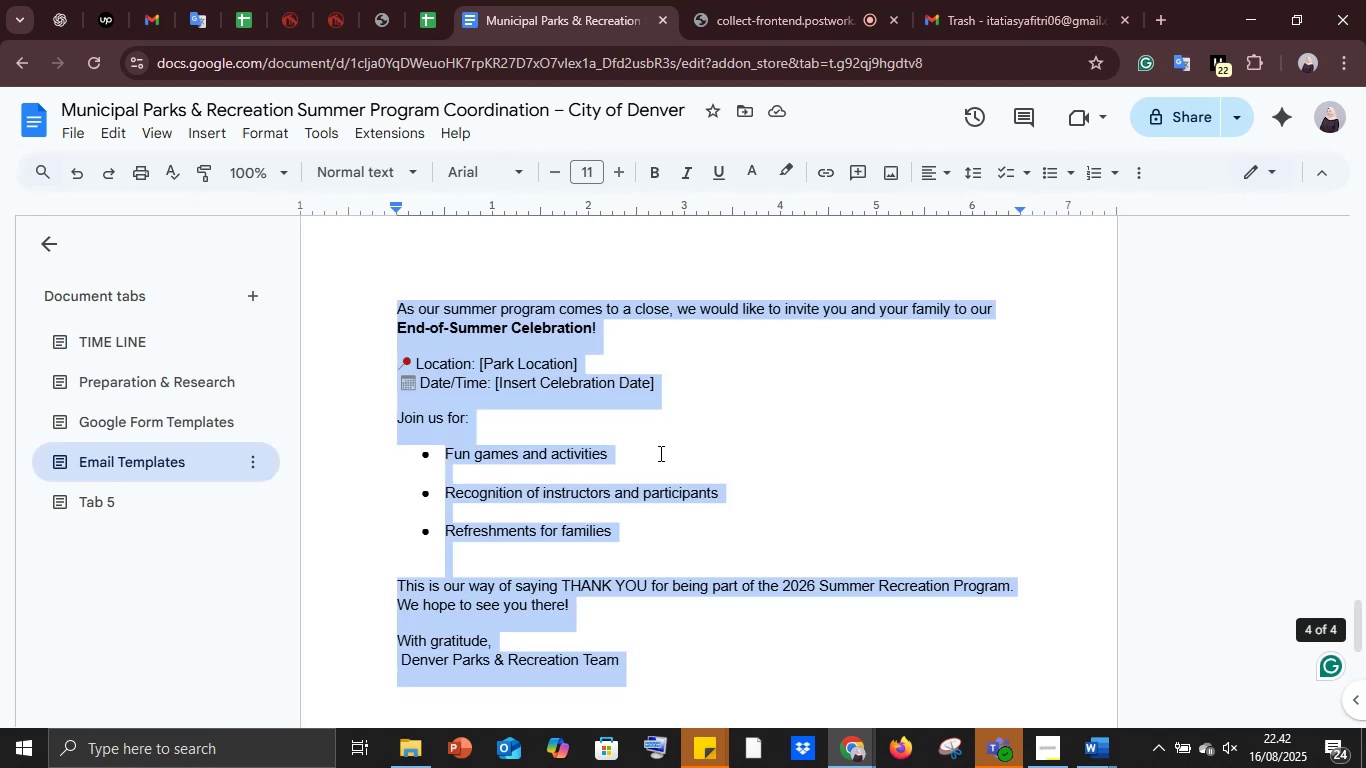 
left_click([666, 440])
 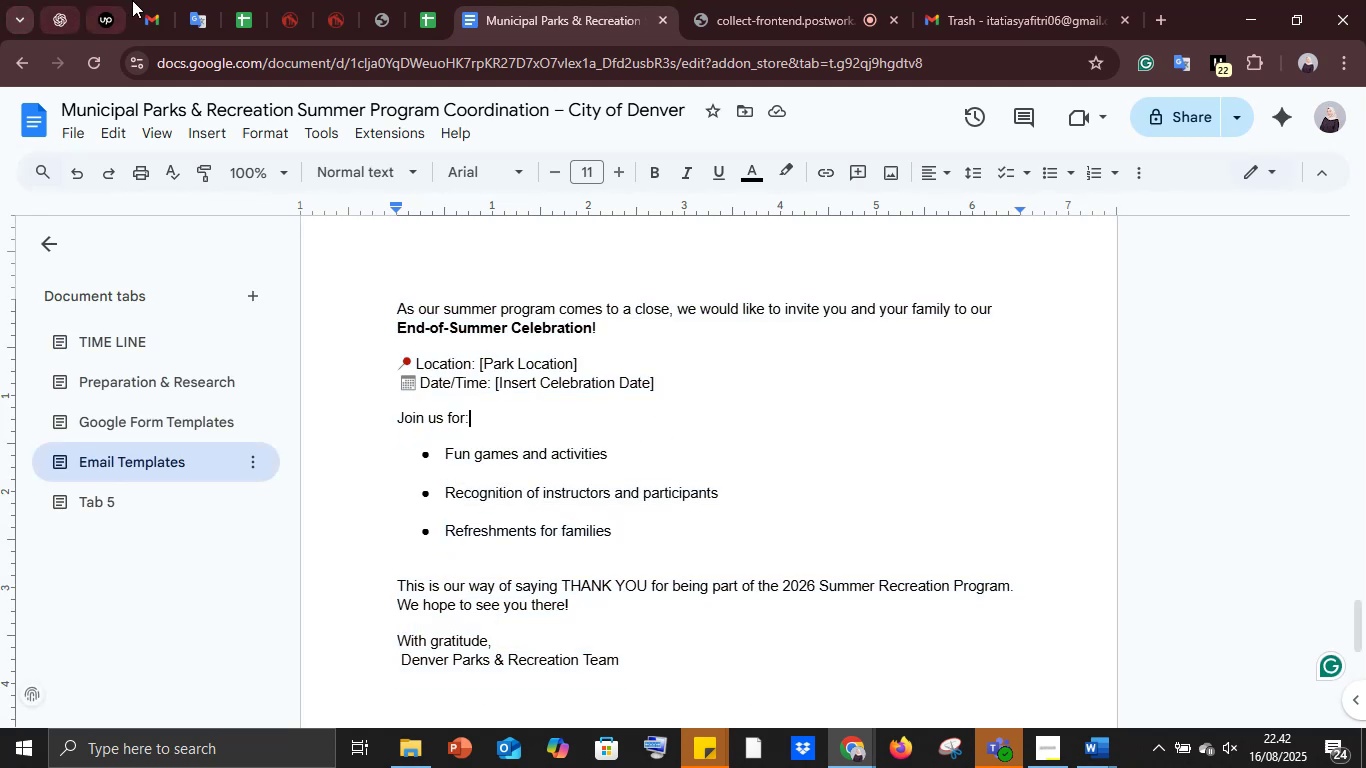 
left_click([204, 0])
 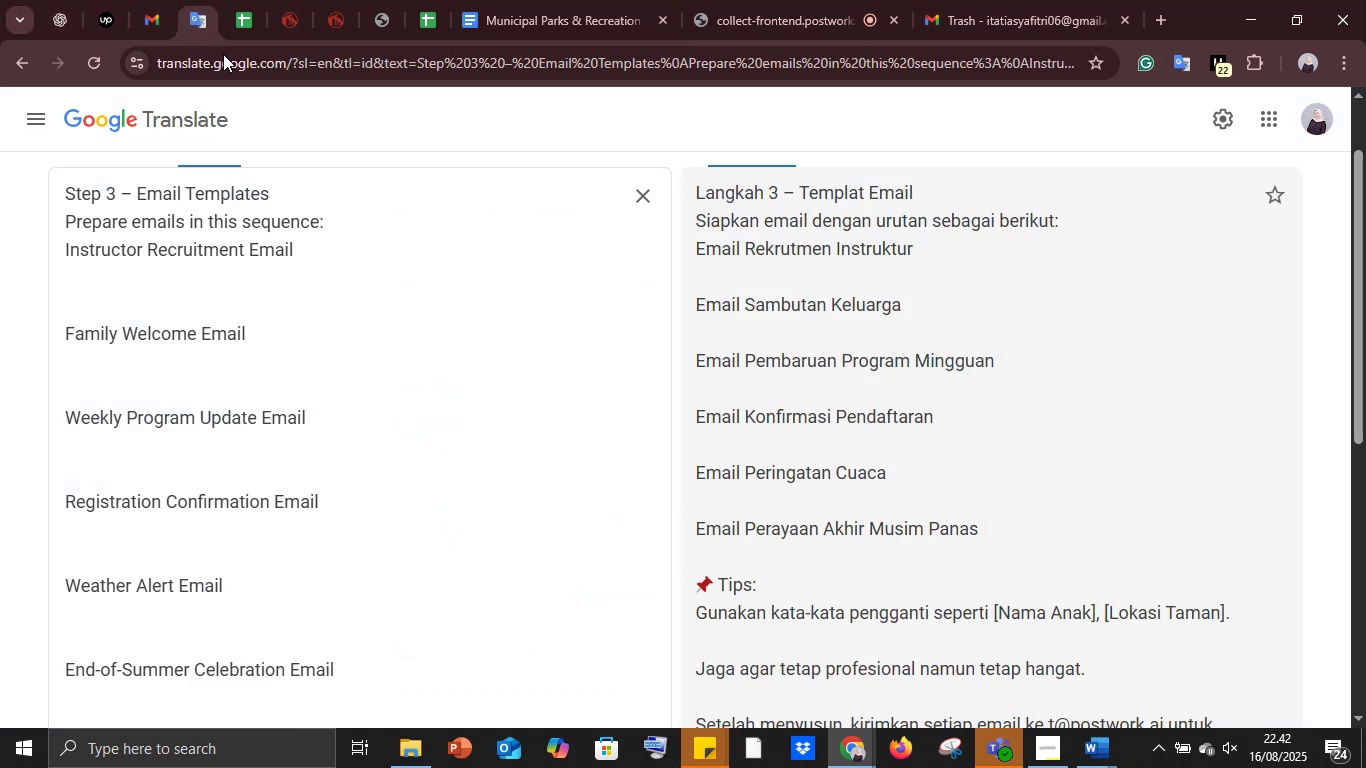 
scroll: coordinate [267, 377], scroll_direction: down, amount: 3.0
 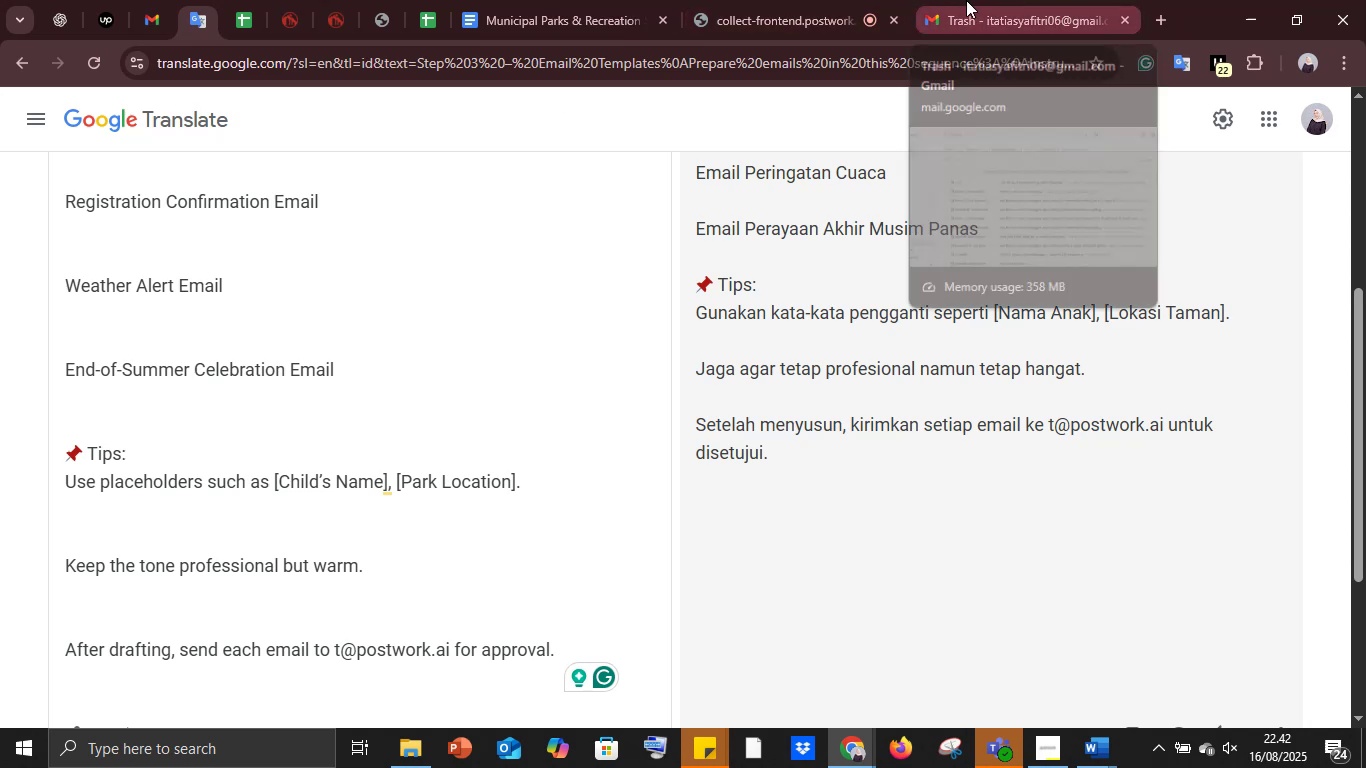 
left_click([610, 0])
 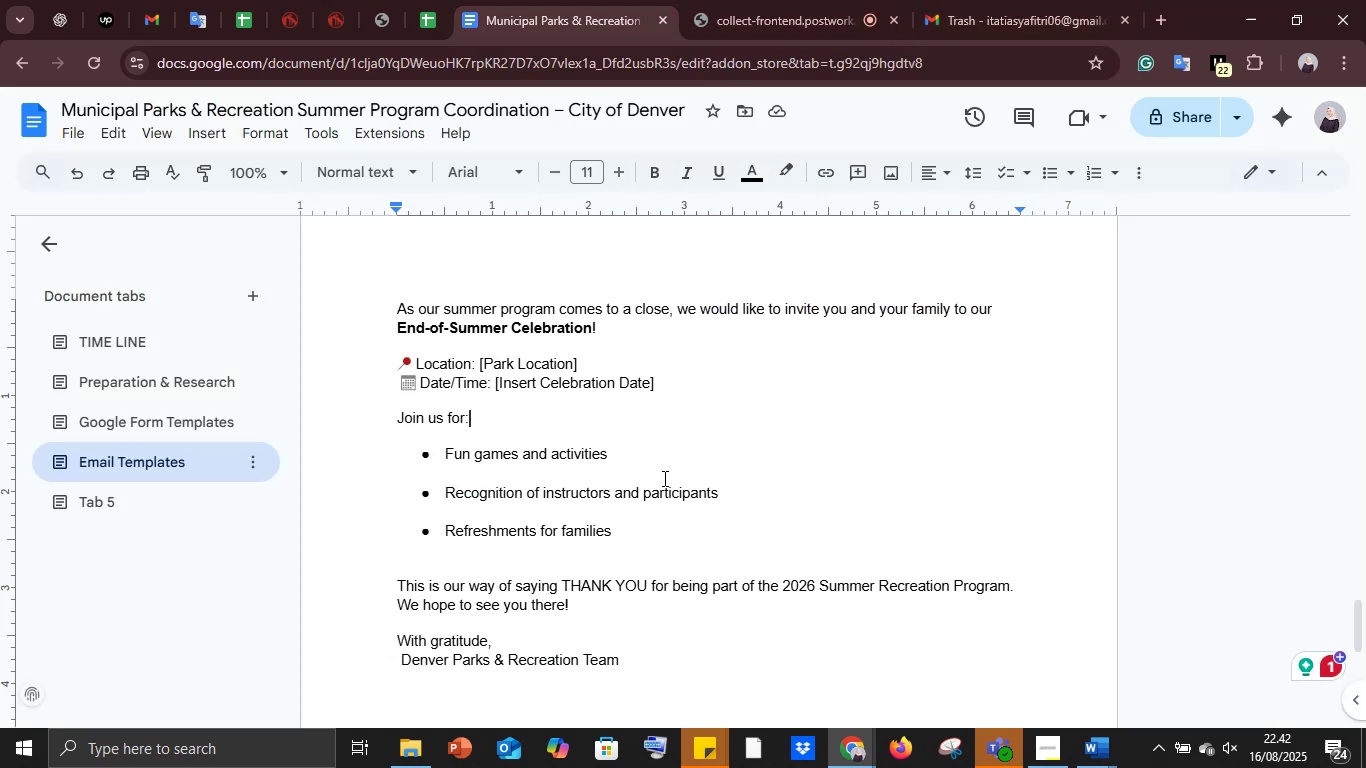 
wait(6.67)
 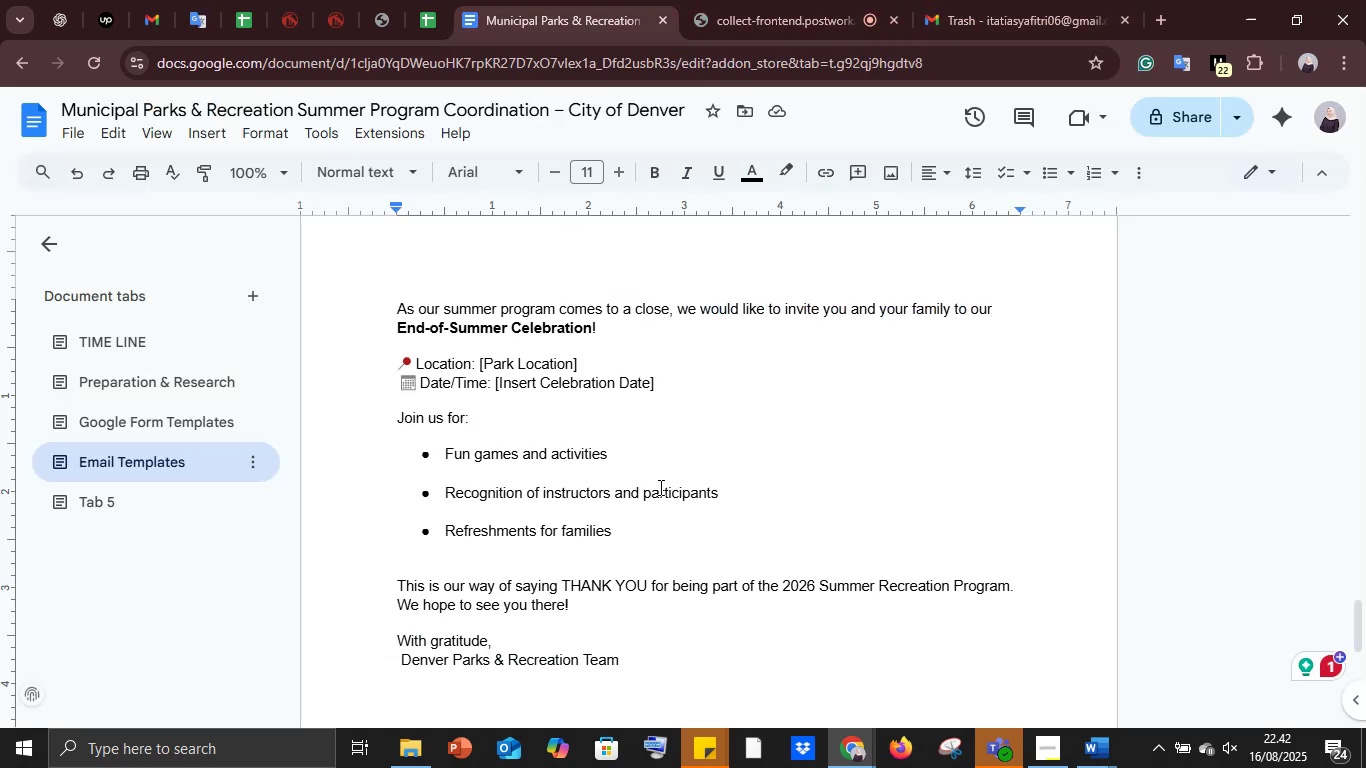 
scroll: coordinate [692, 471], scroll_direction: up, amount: 13.0
 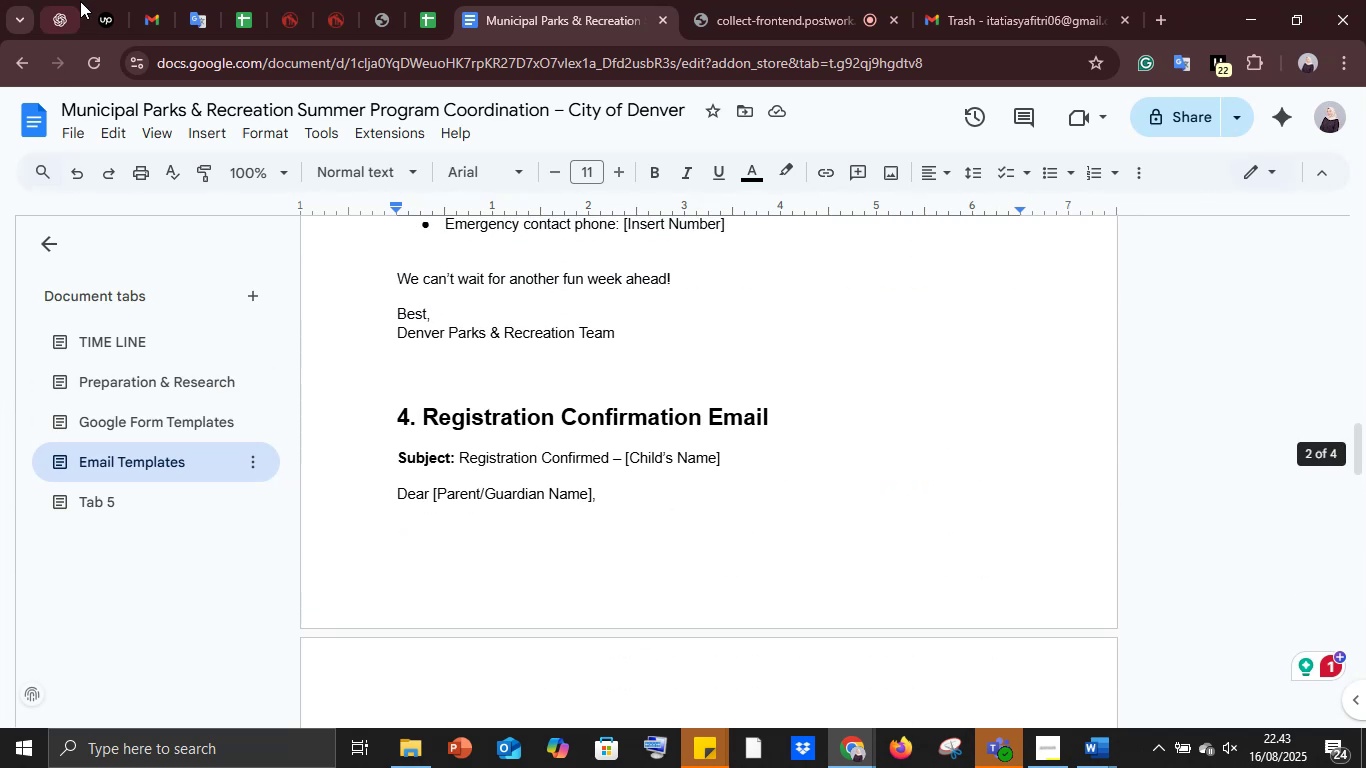 
left_click([76, 0])
 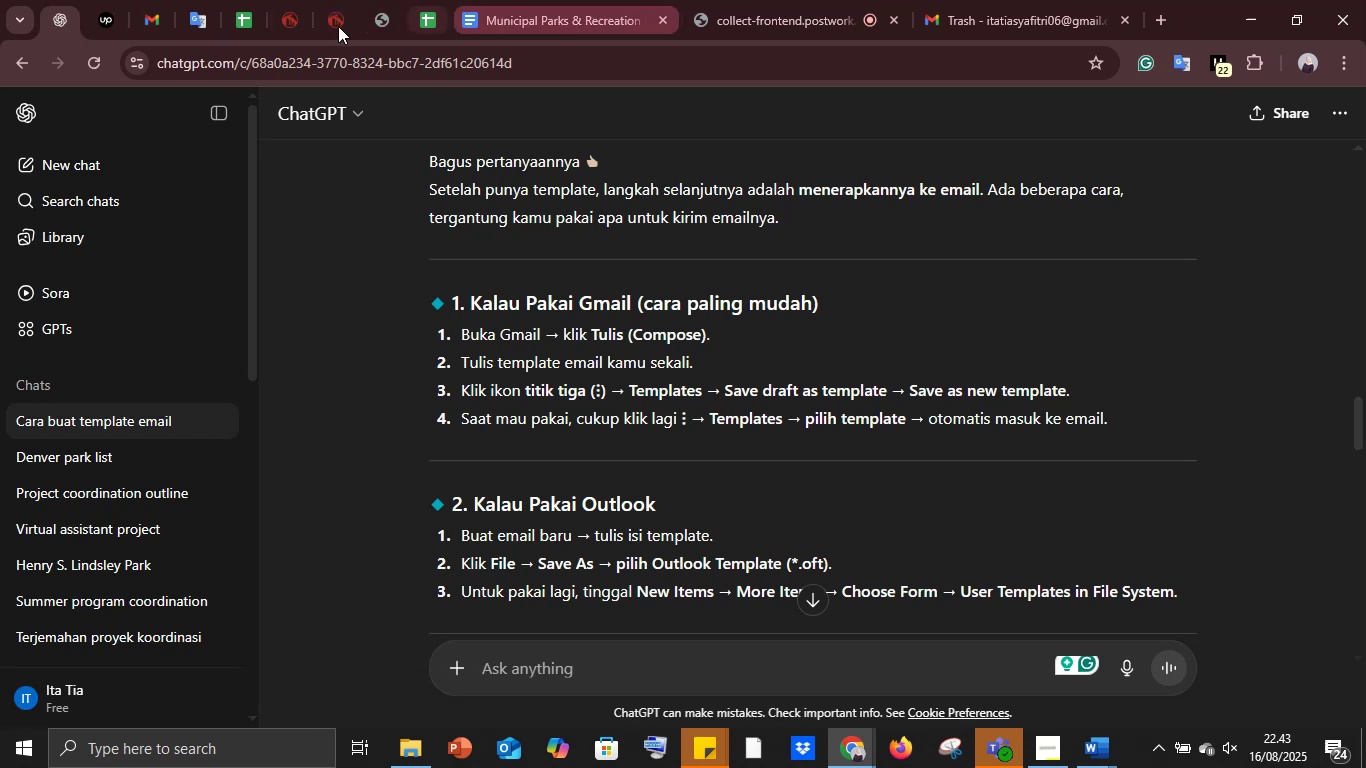 
left_click([199, 19])
 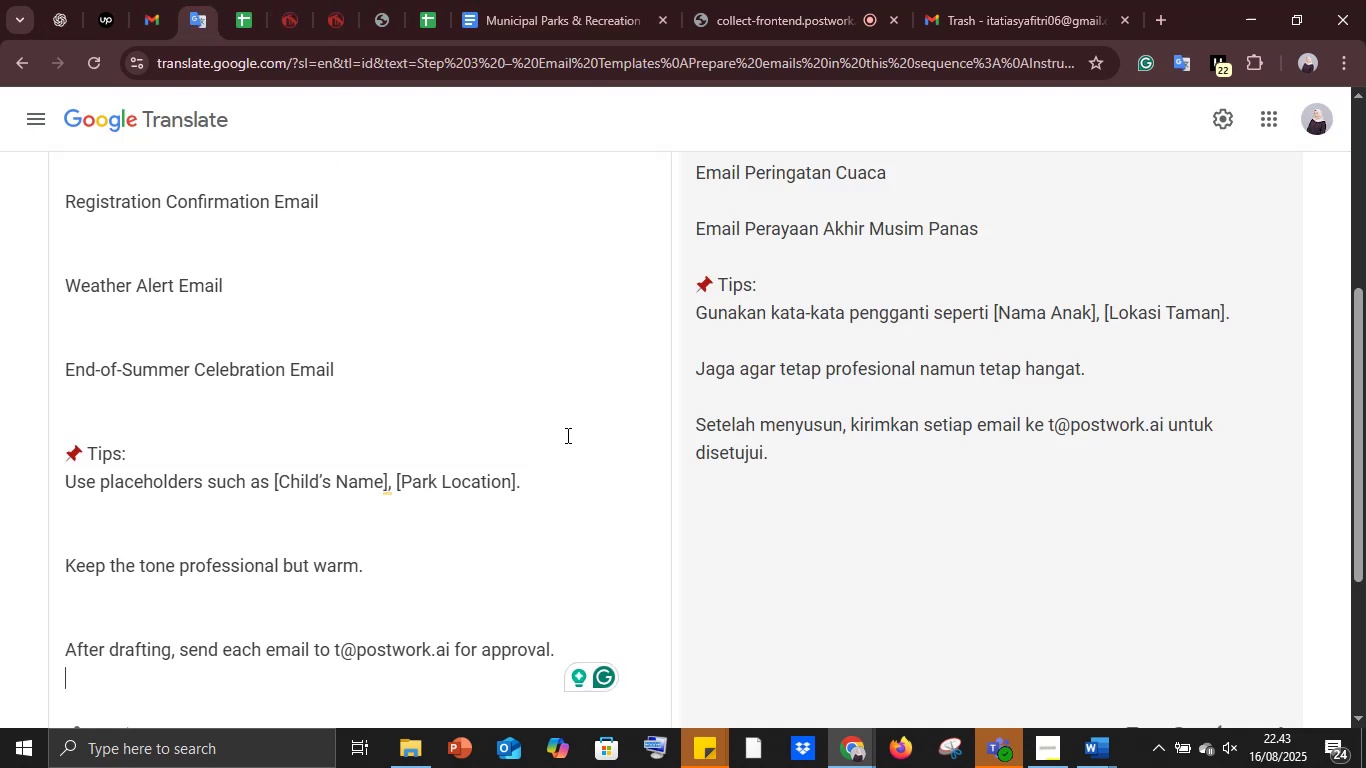 
wait(6.97)
 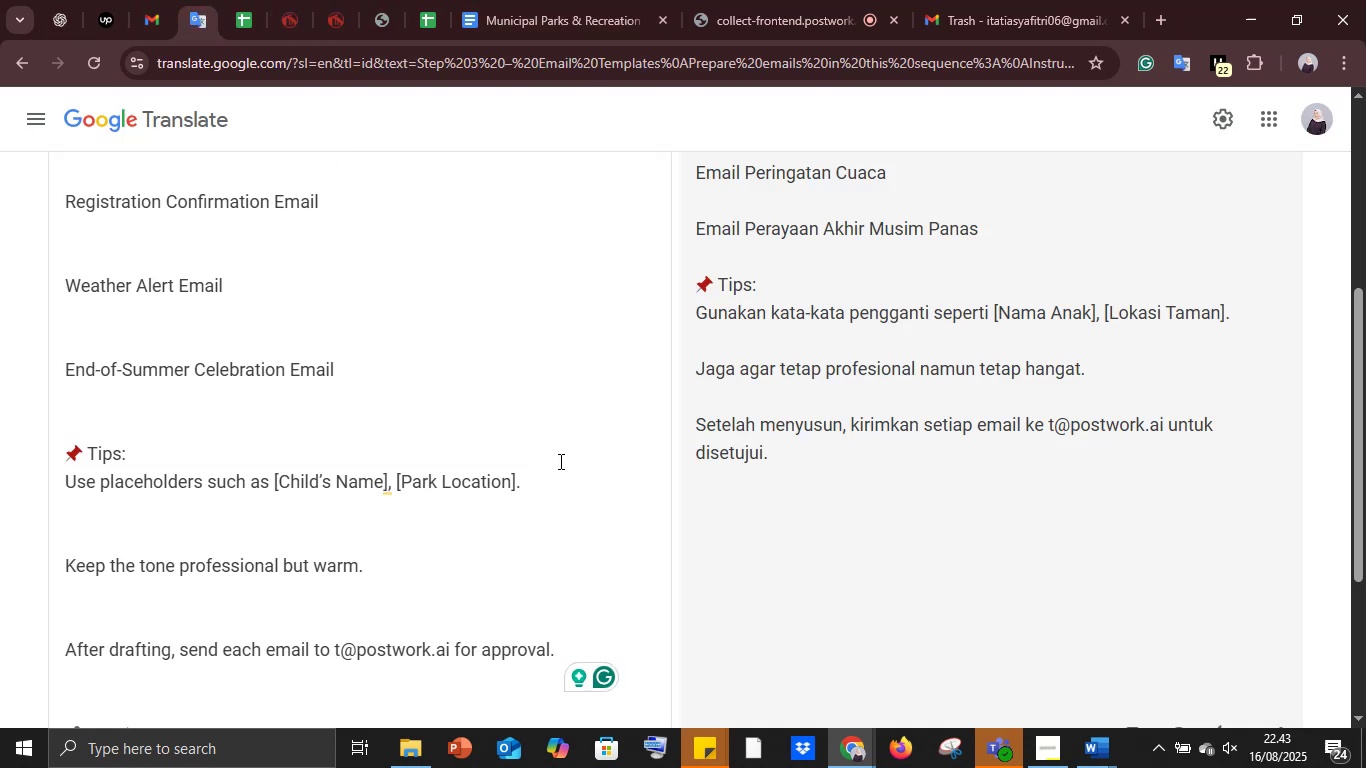 
scroll: coordinate [365, 498], scroll_direction: down, amount: 1.0
 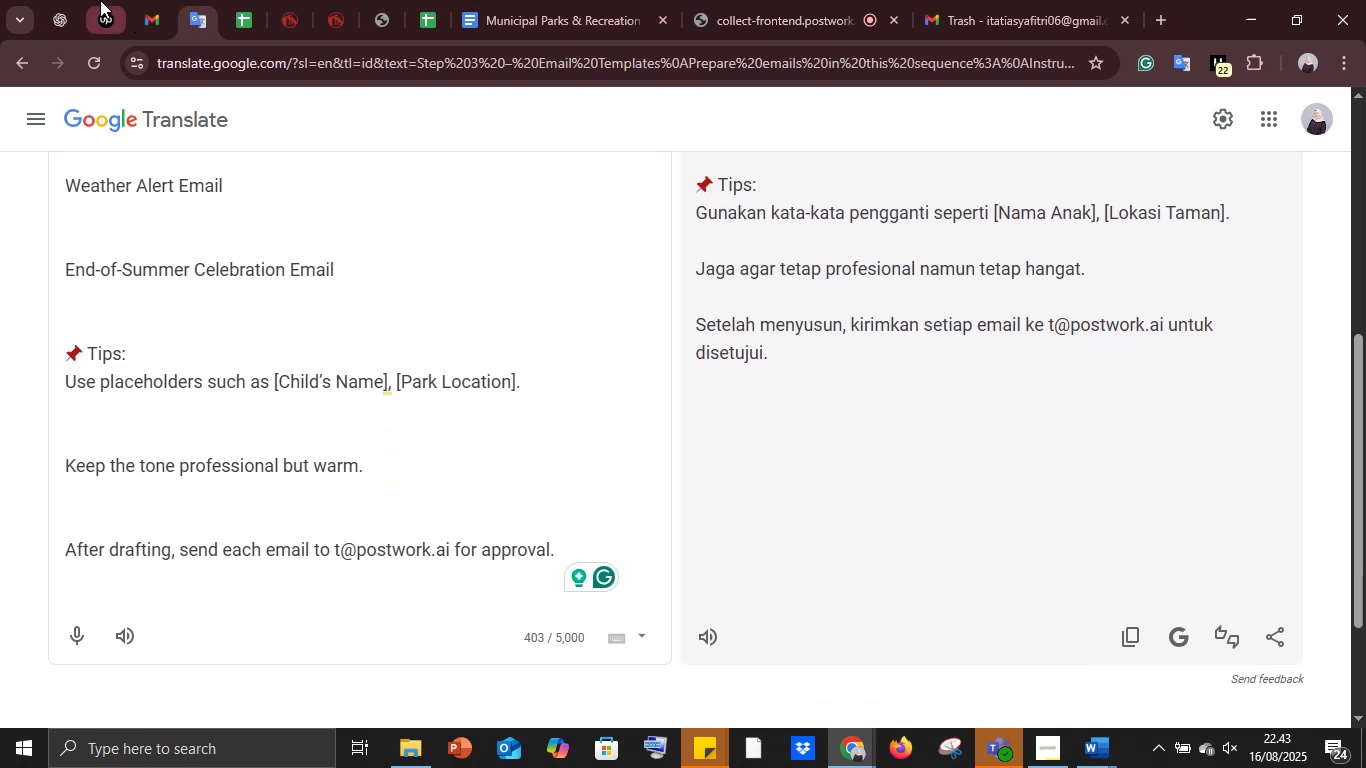 
left_click([102, 0])
 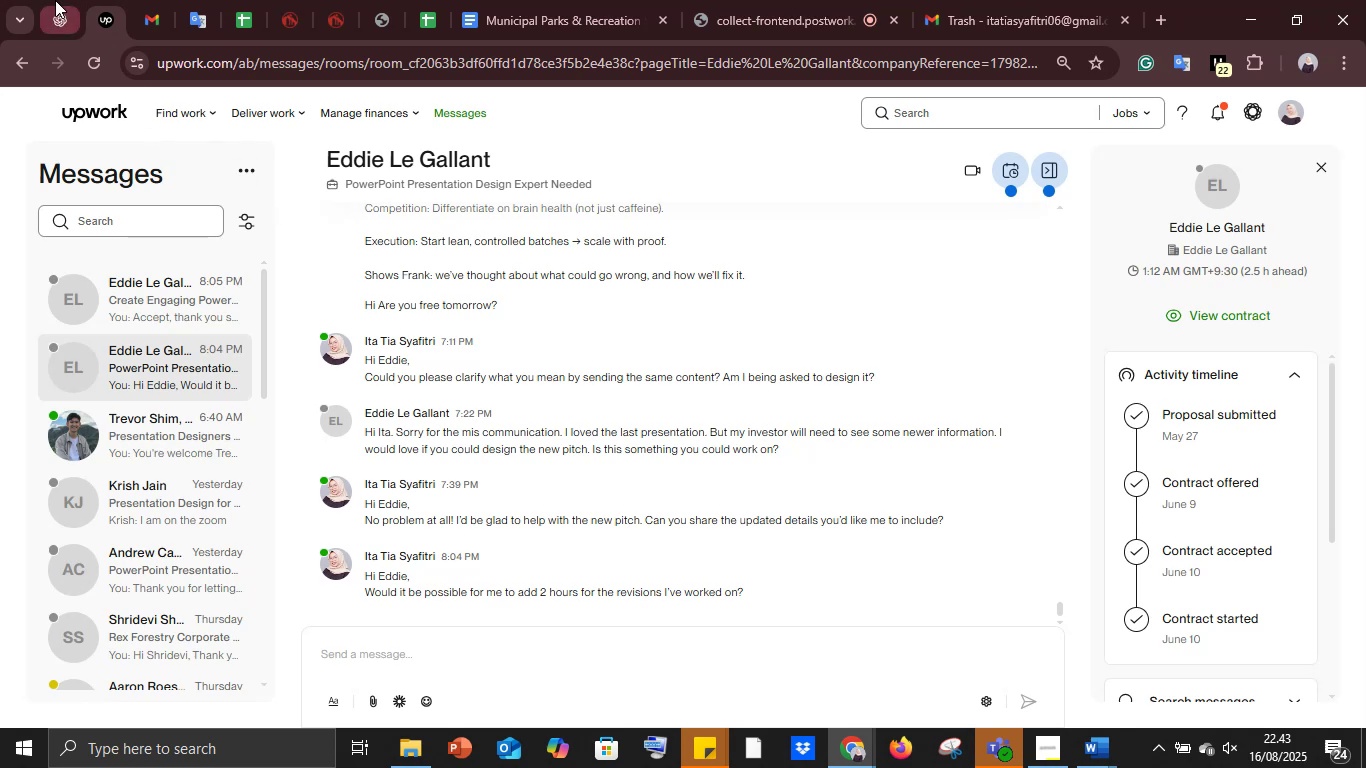 
left_click([55, 0])
 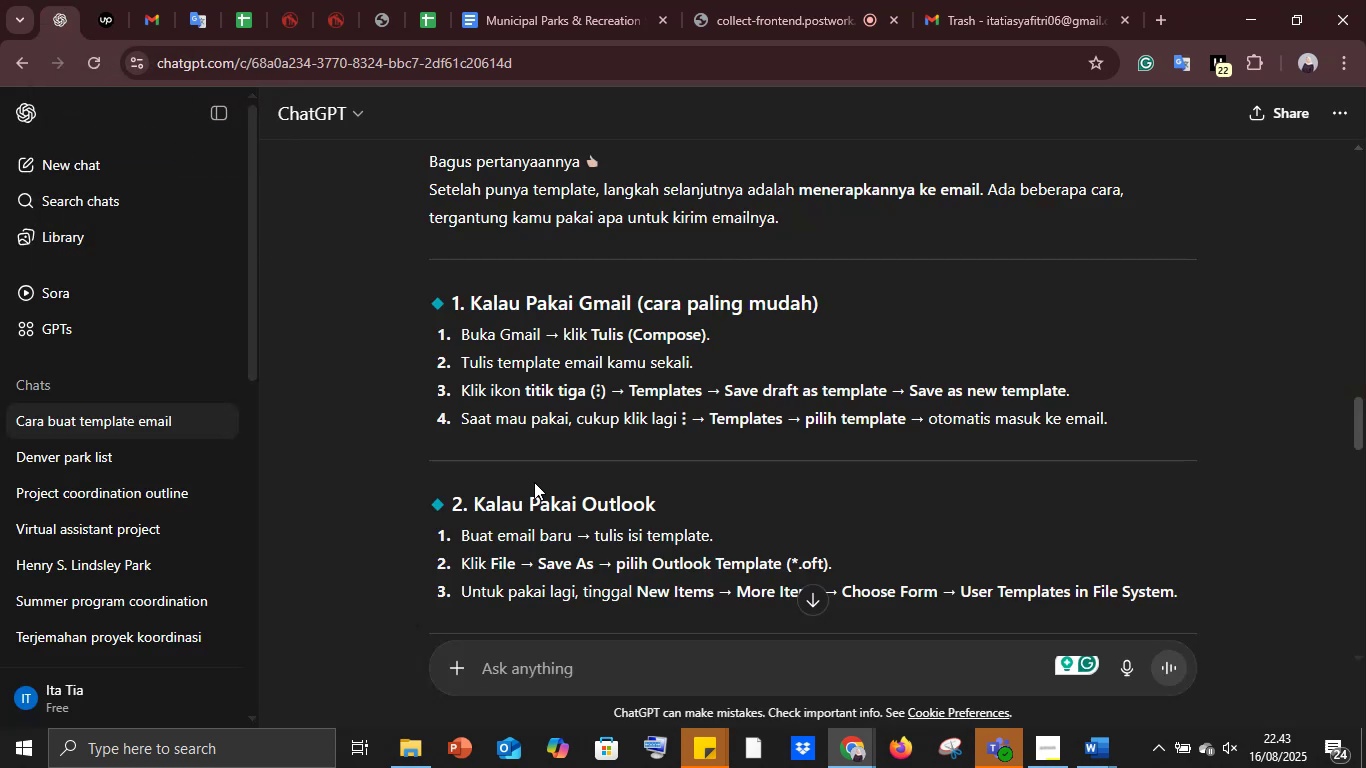 
scroll: coordinate [536, 478], scroll_direction: up, amount: 3.0
 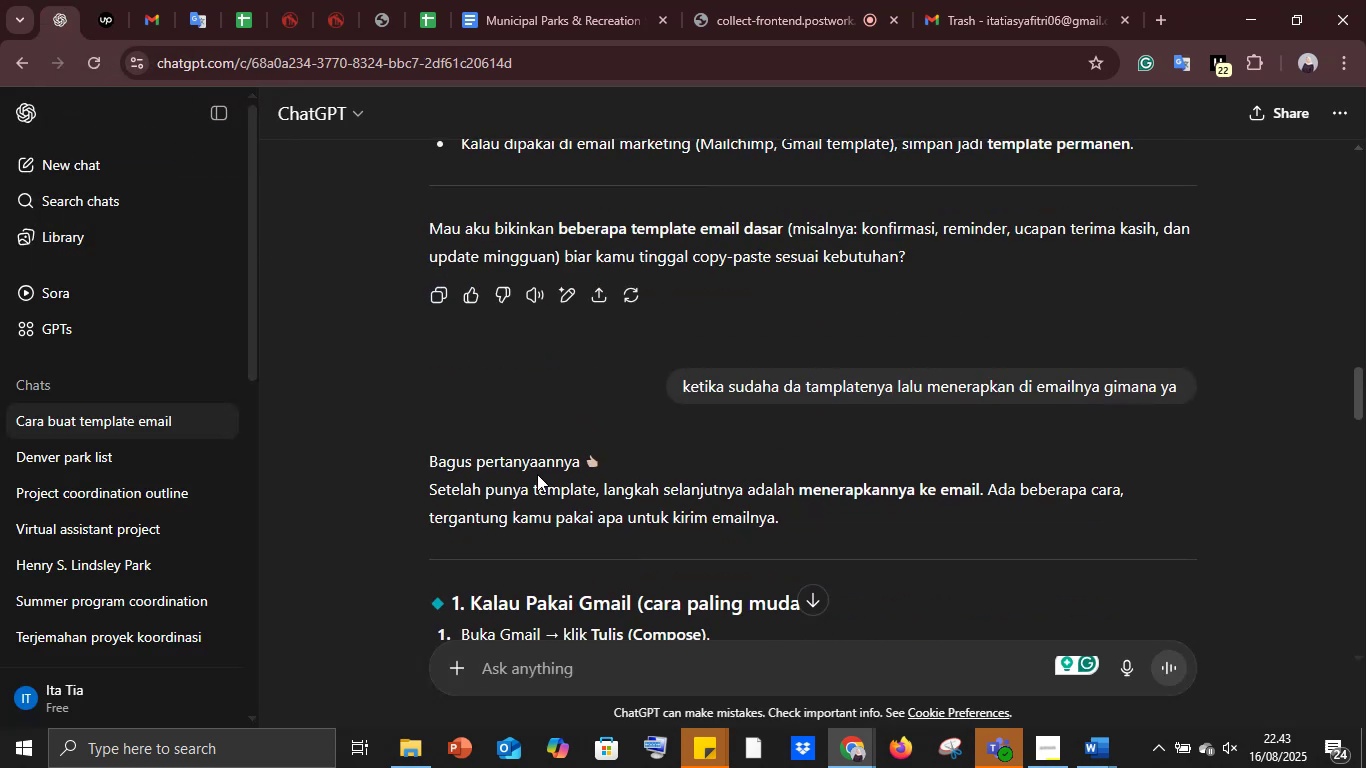 
scroll: coordinate [537, 474], scroll_direction: down, amount: 7.0
 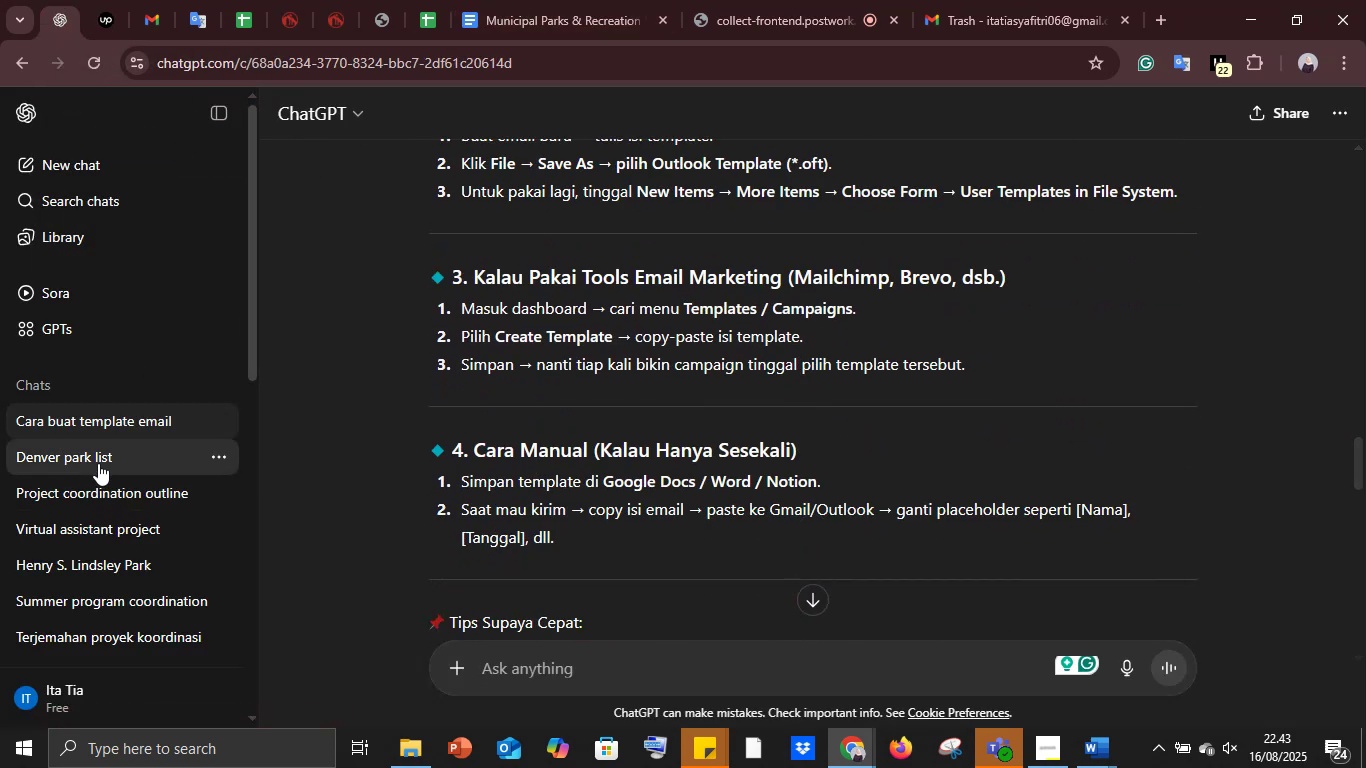 
left_click([580, 0])
 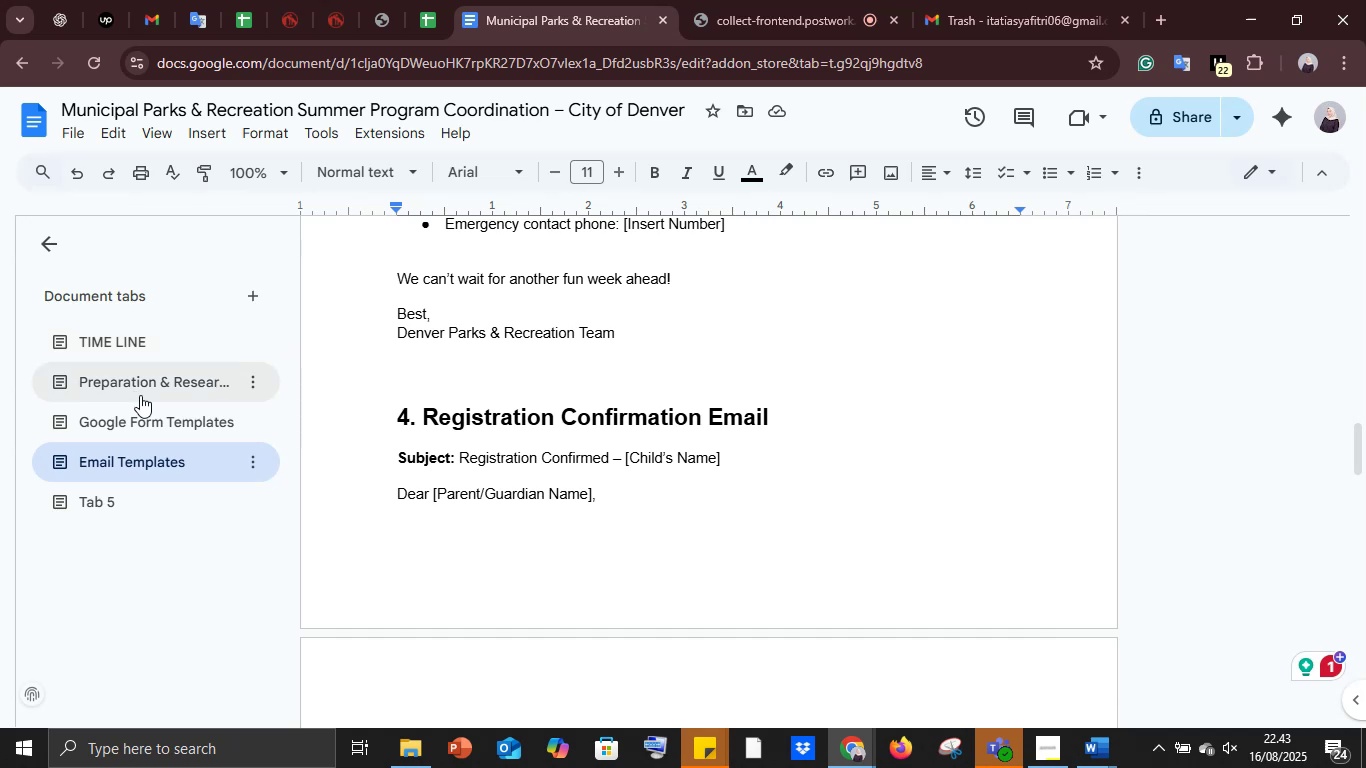 
left_click([133, 351])
 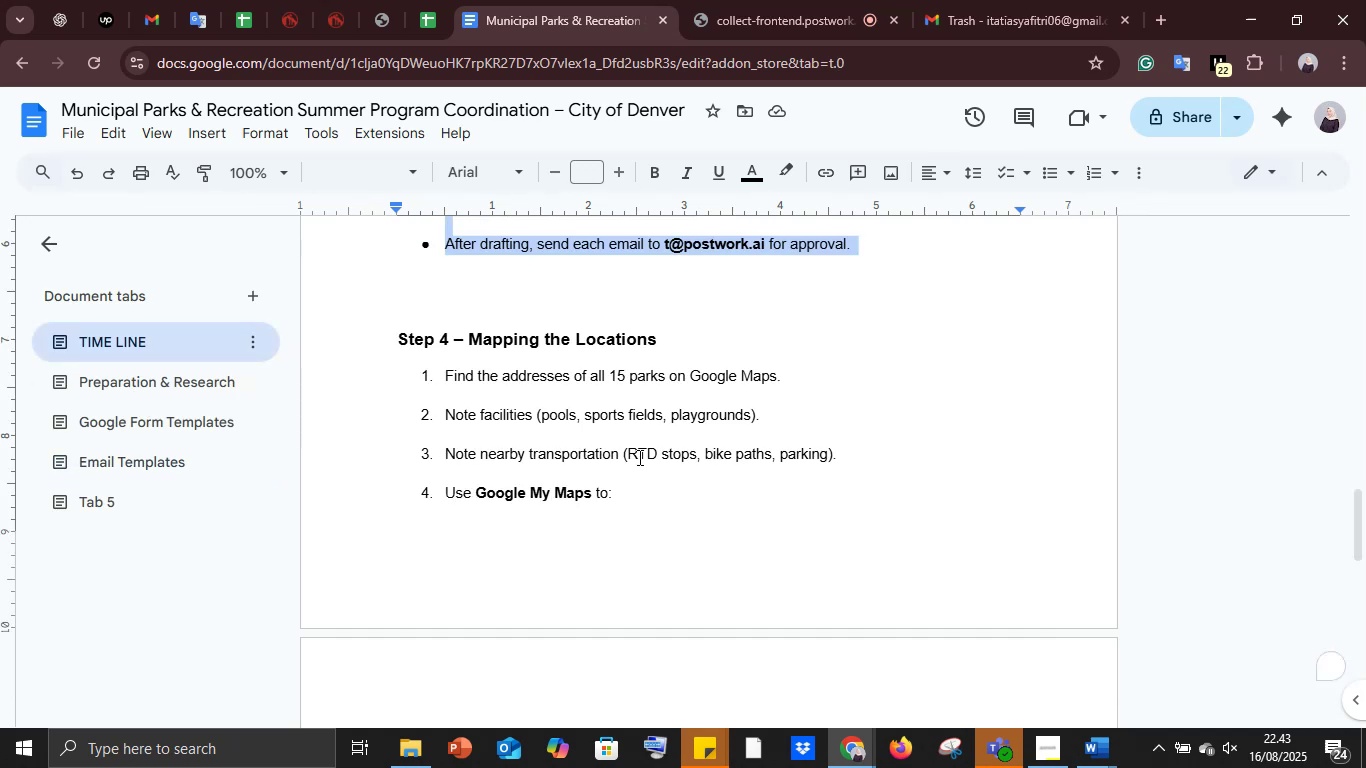 
scroll: coordinate [638, 457], scroll_direction: up, amount: 2.0
 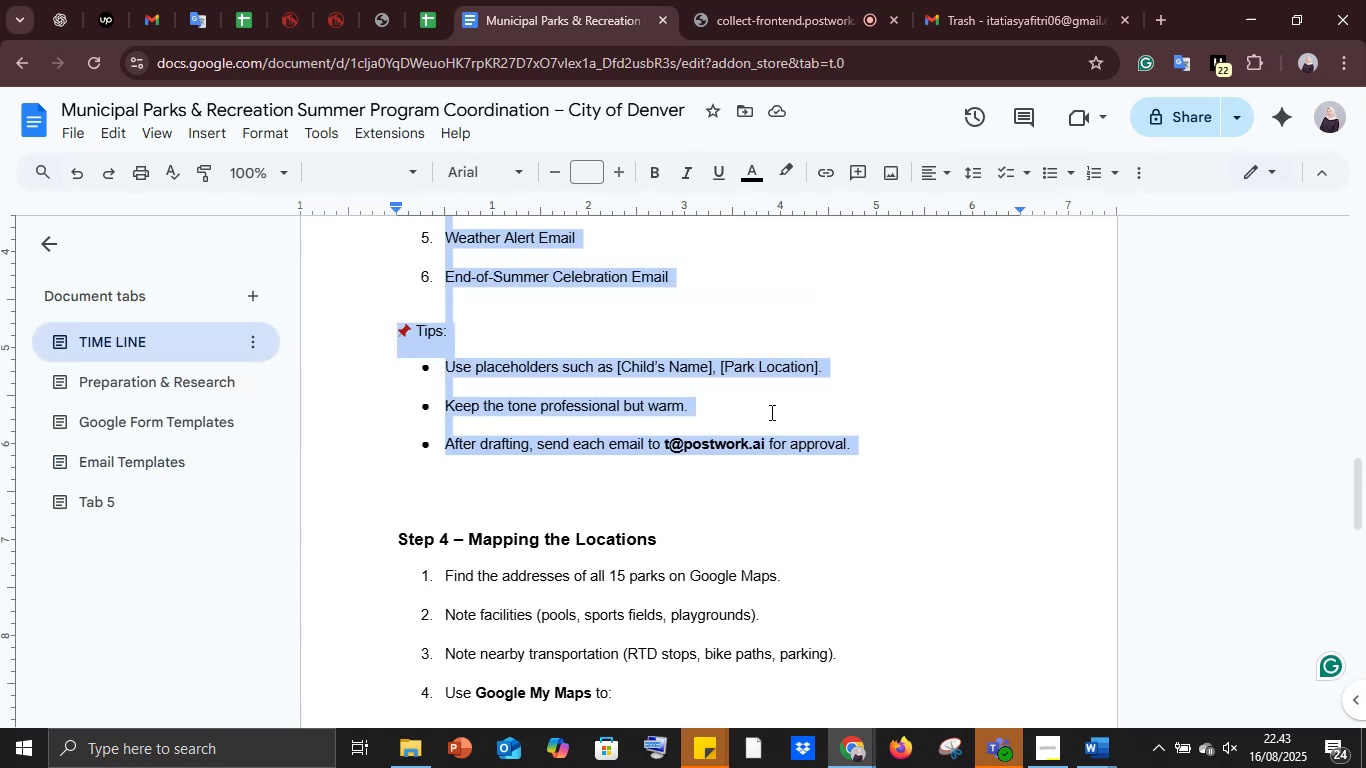 
left_click([770, 412])
 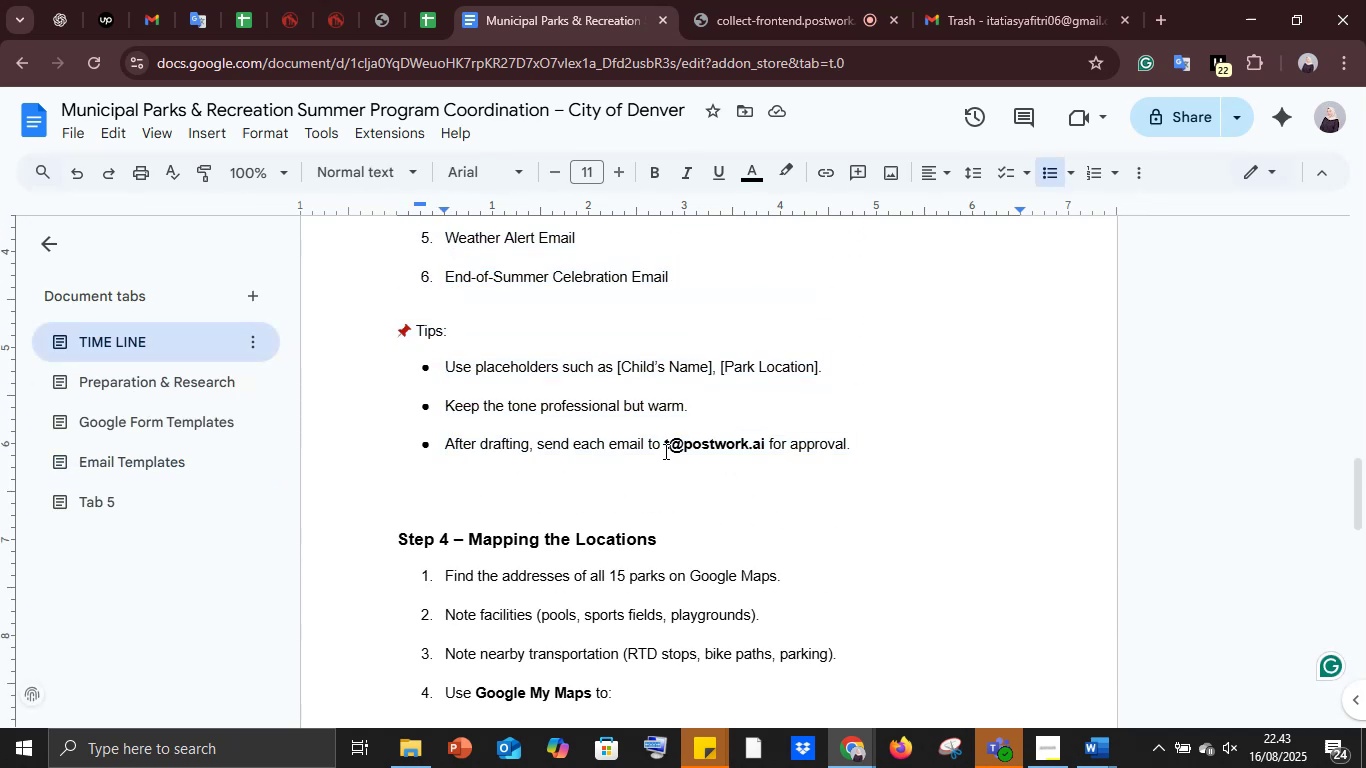 
left_click_drag(start_coordinate=[664, 451], to_coordinate=[765, 450])
 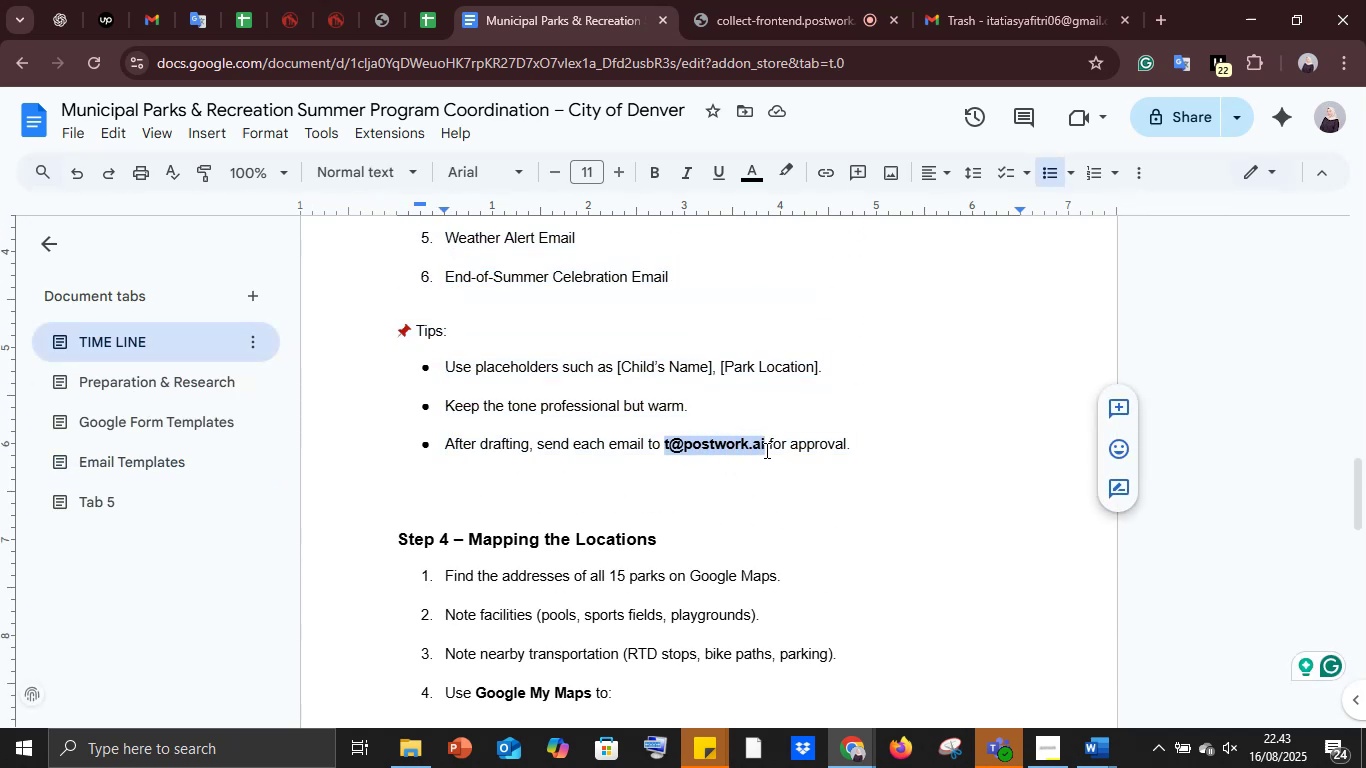 
key(Control+C)
 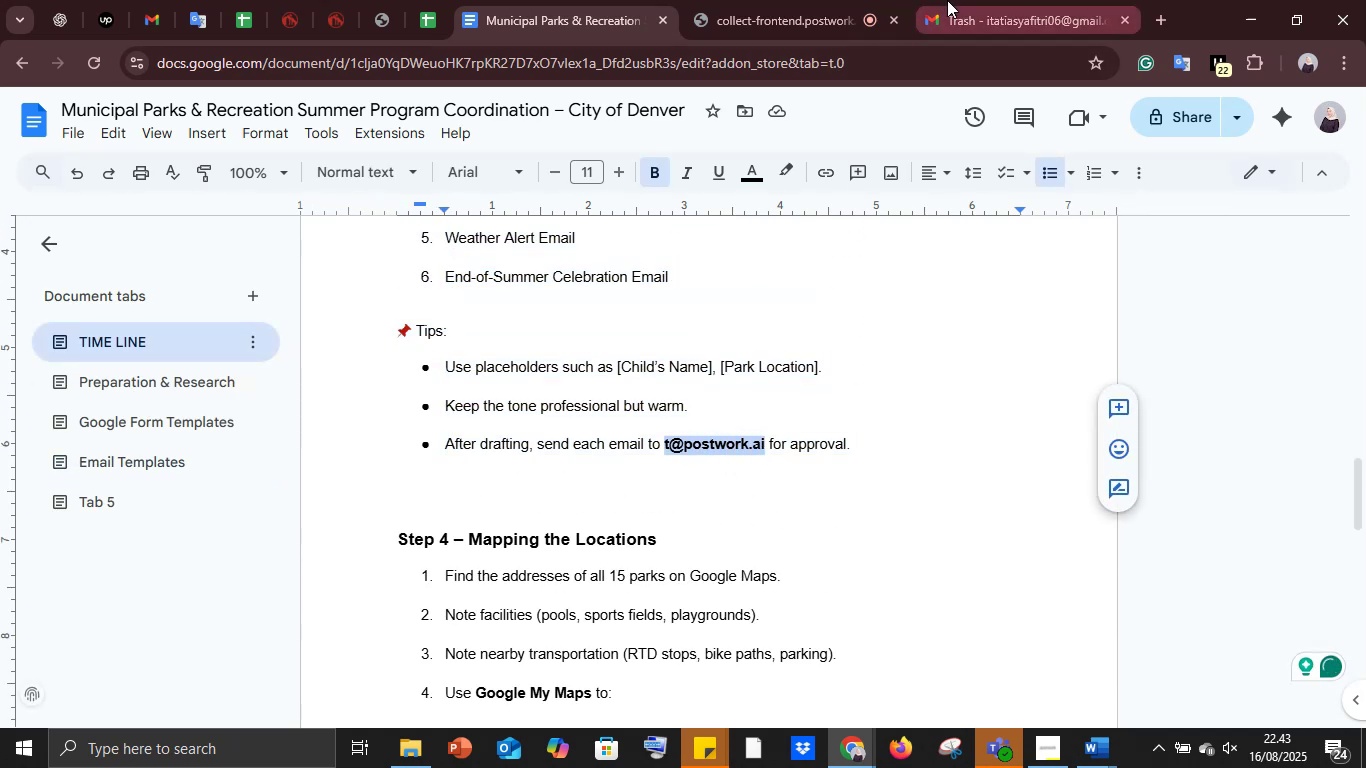 
left_click([947, 0])
 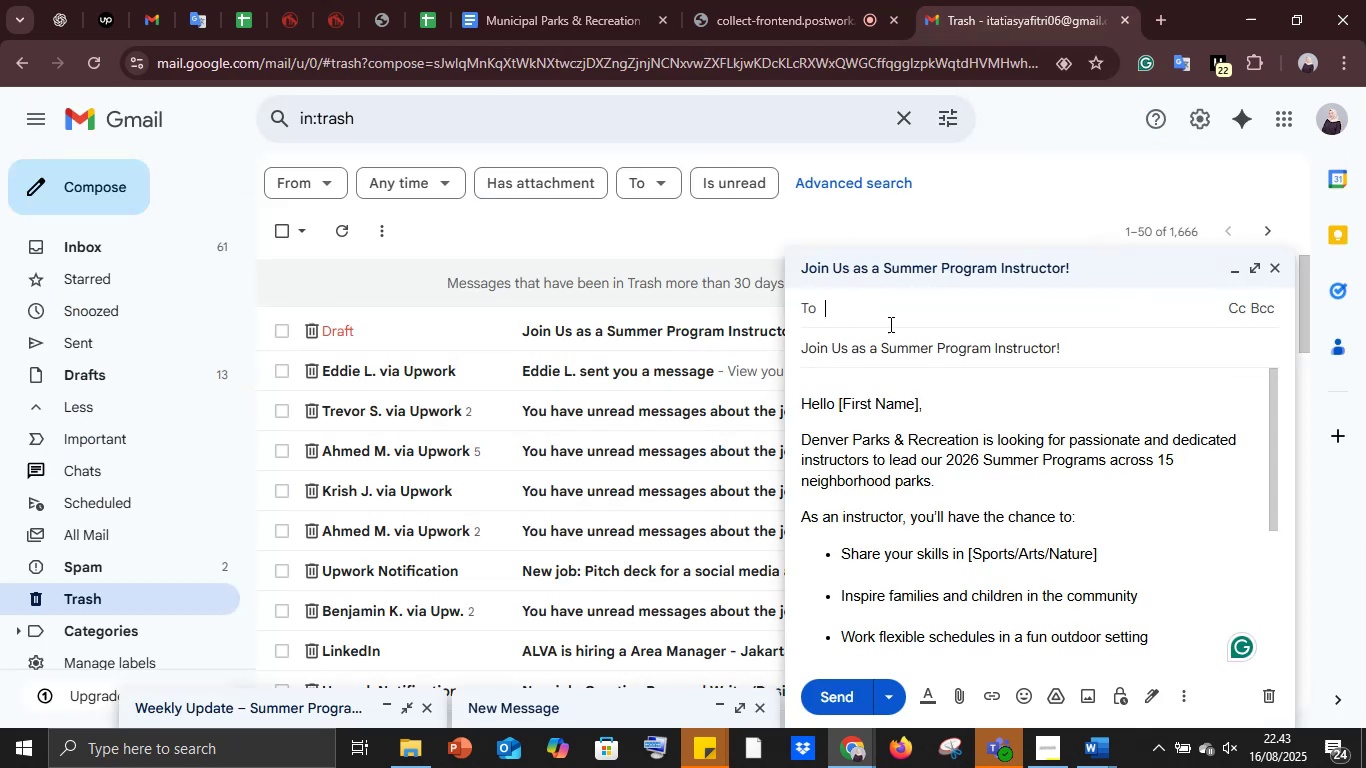 
key(Control+V)
 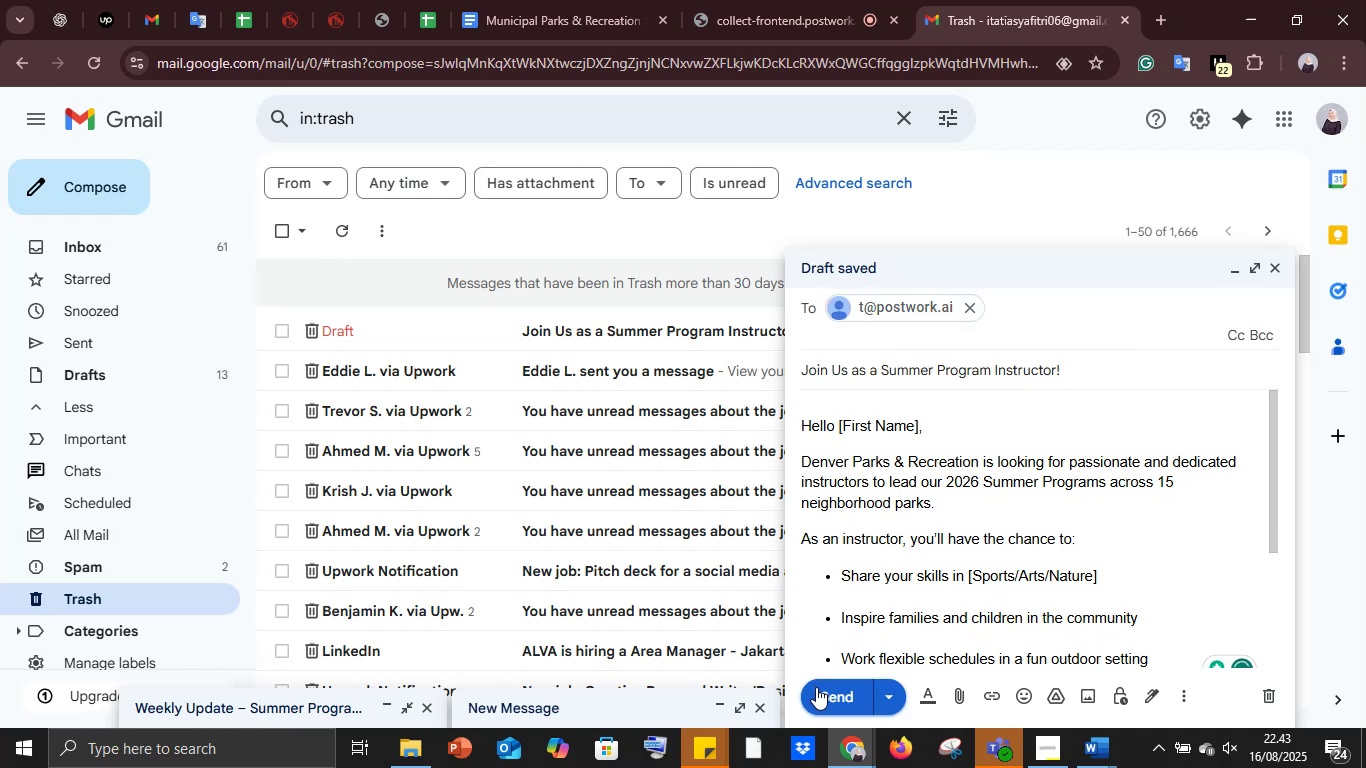 
scroll: coordinate [900, 555], scroll_direction: down, amount: 1.0
 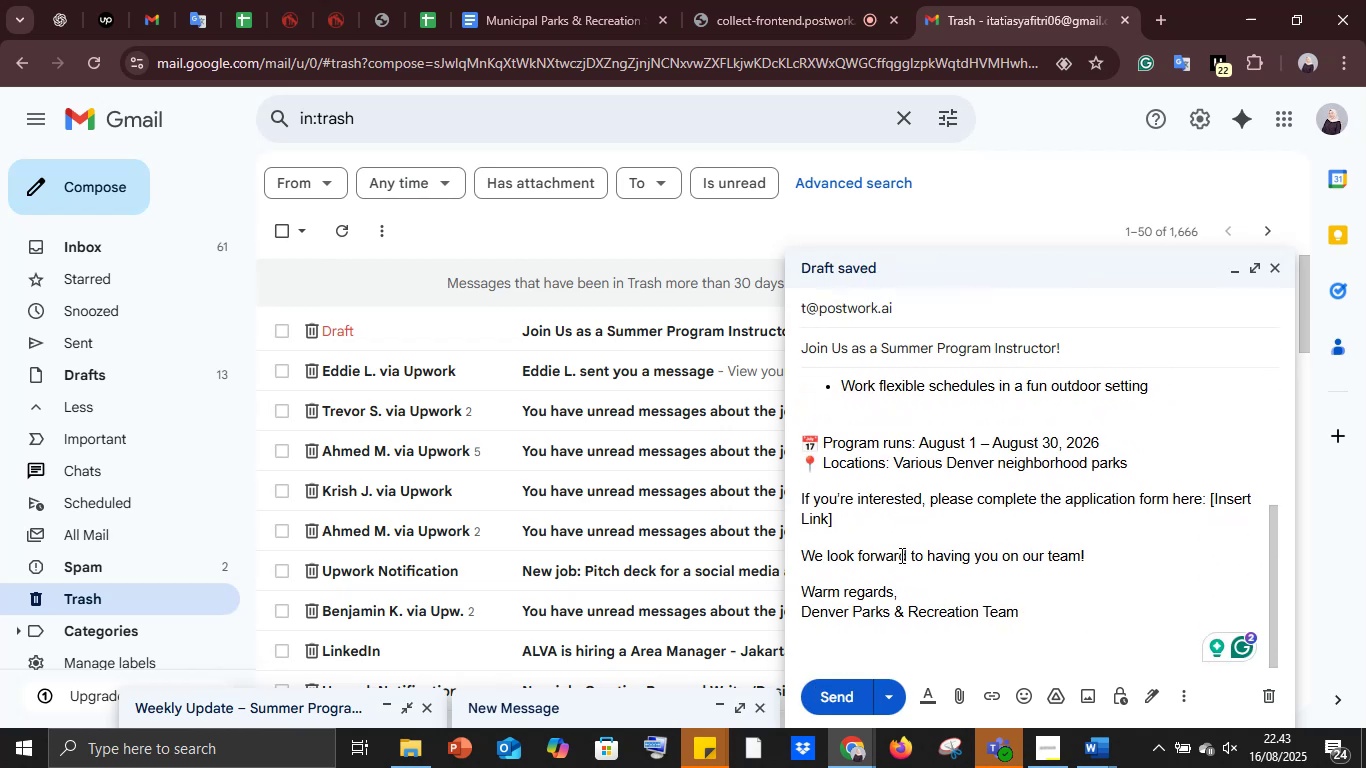 
scroll: coordinate [900, 555], scroll_direction: up, amount: 9.0
 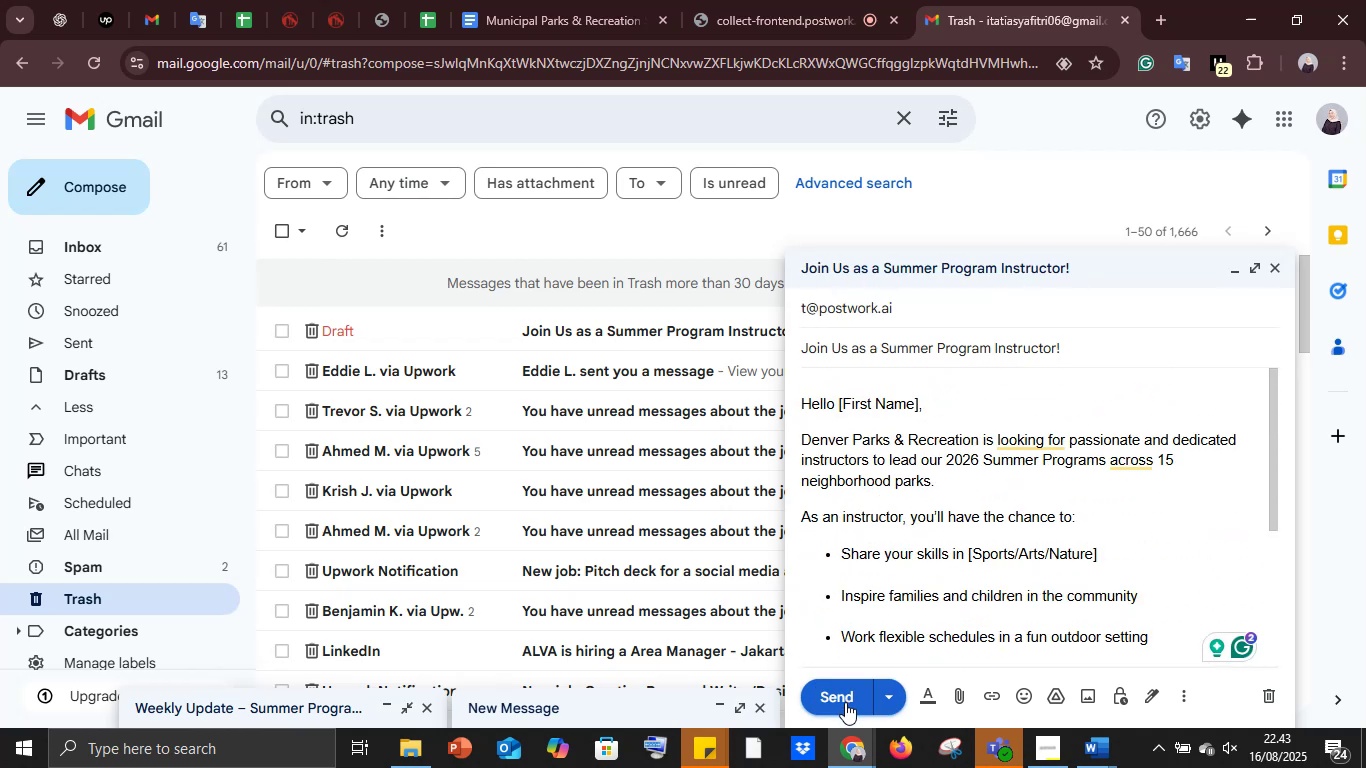 
left_click([845, 702])
 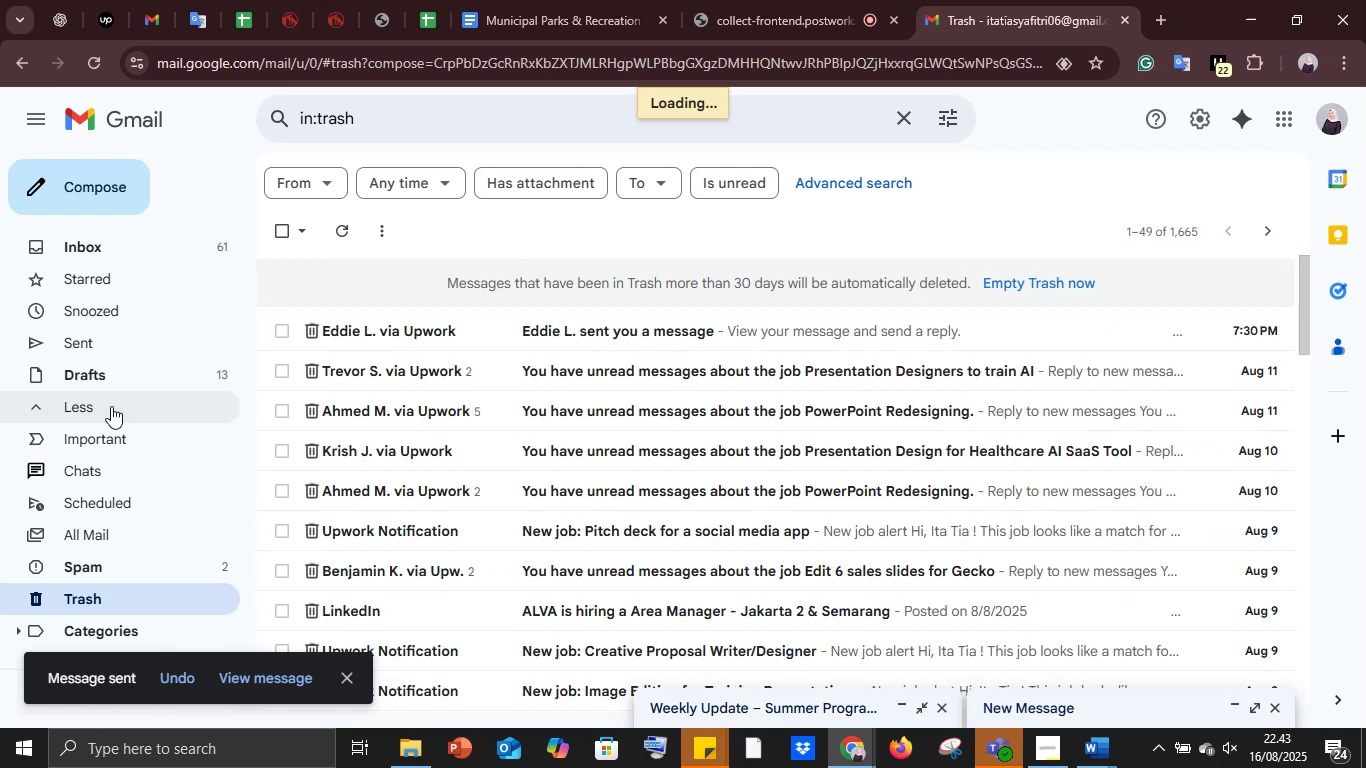 
left_click([113, 382])
 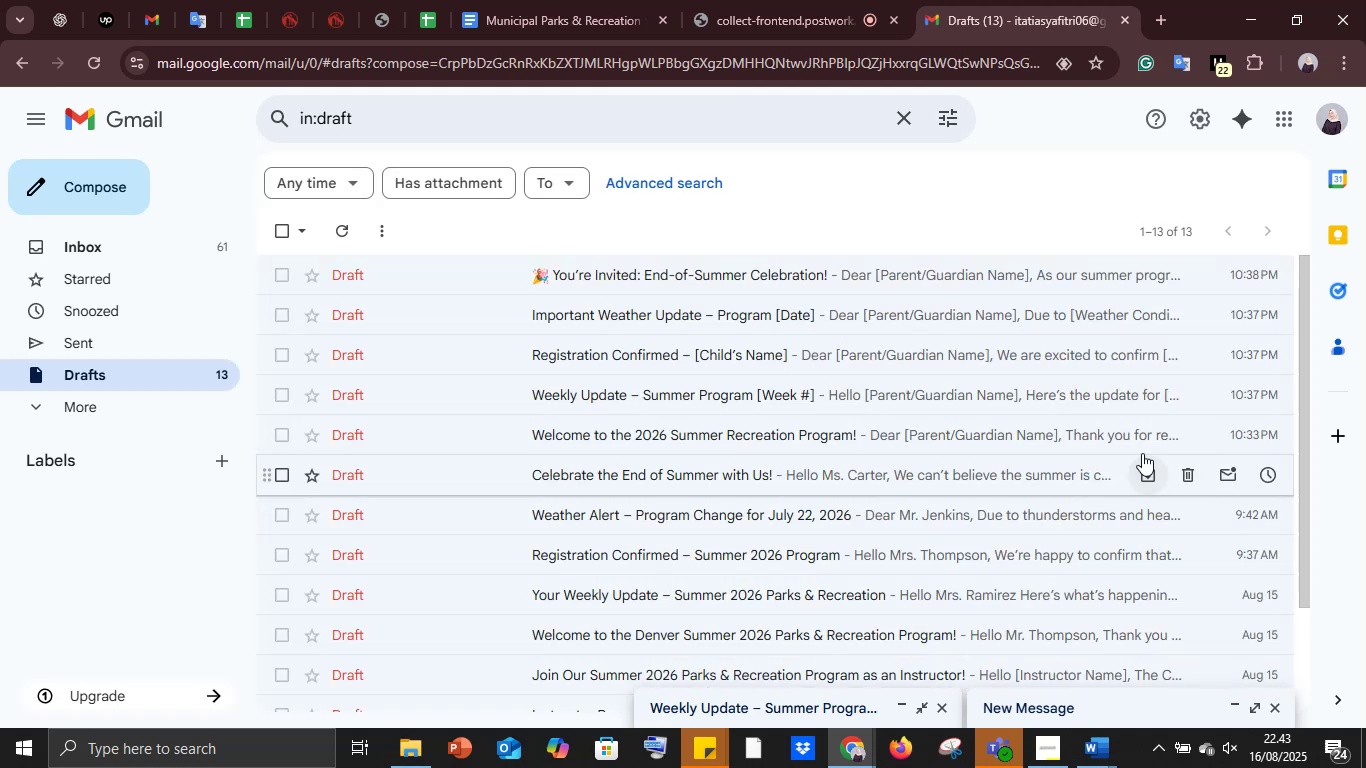 
left_click([951, 430])
 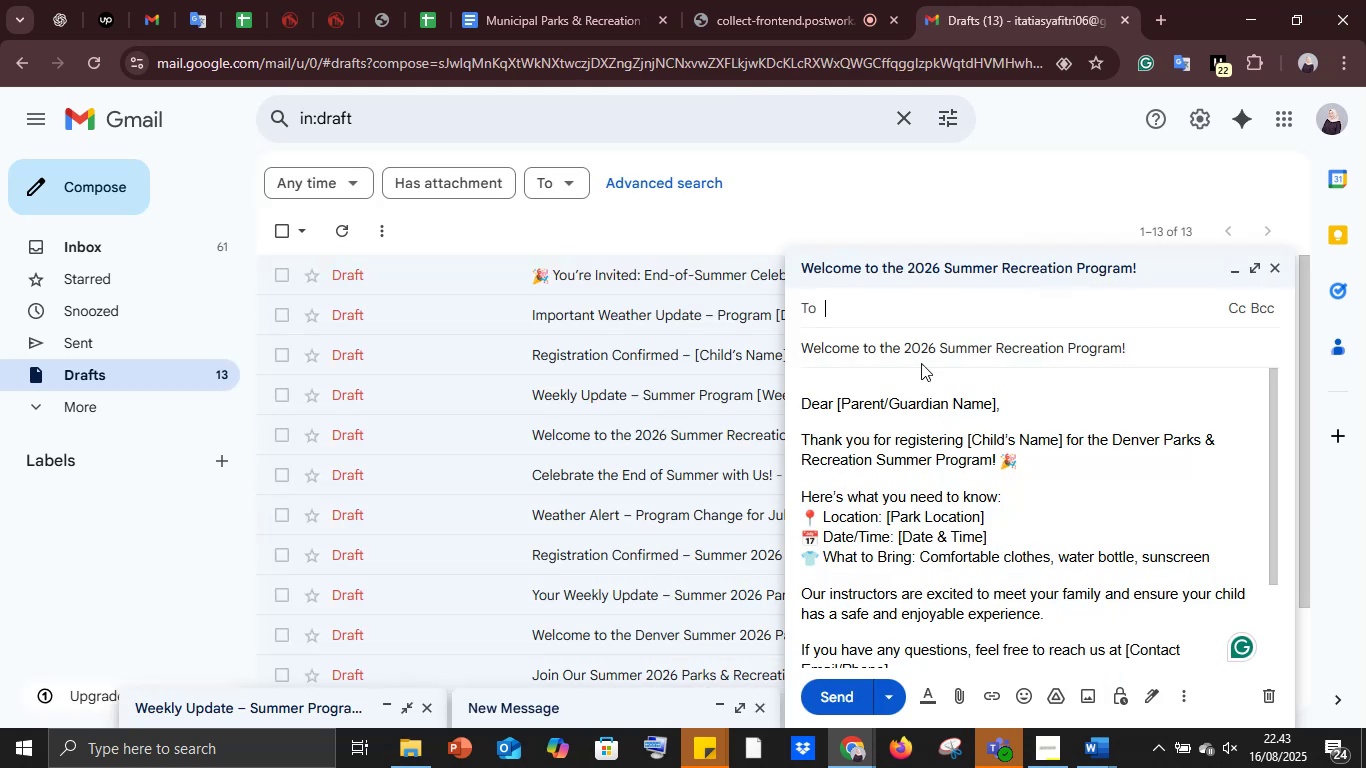 
key(Control+V)
 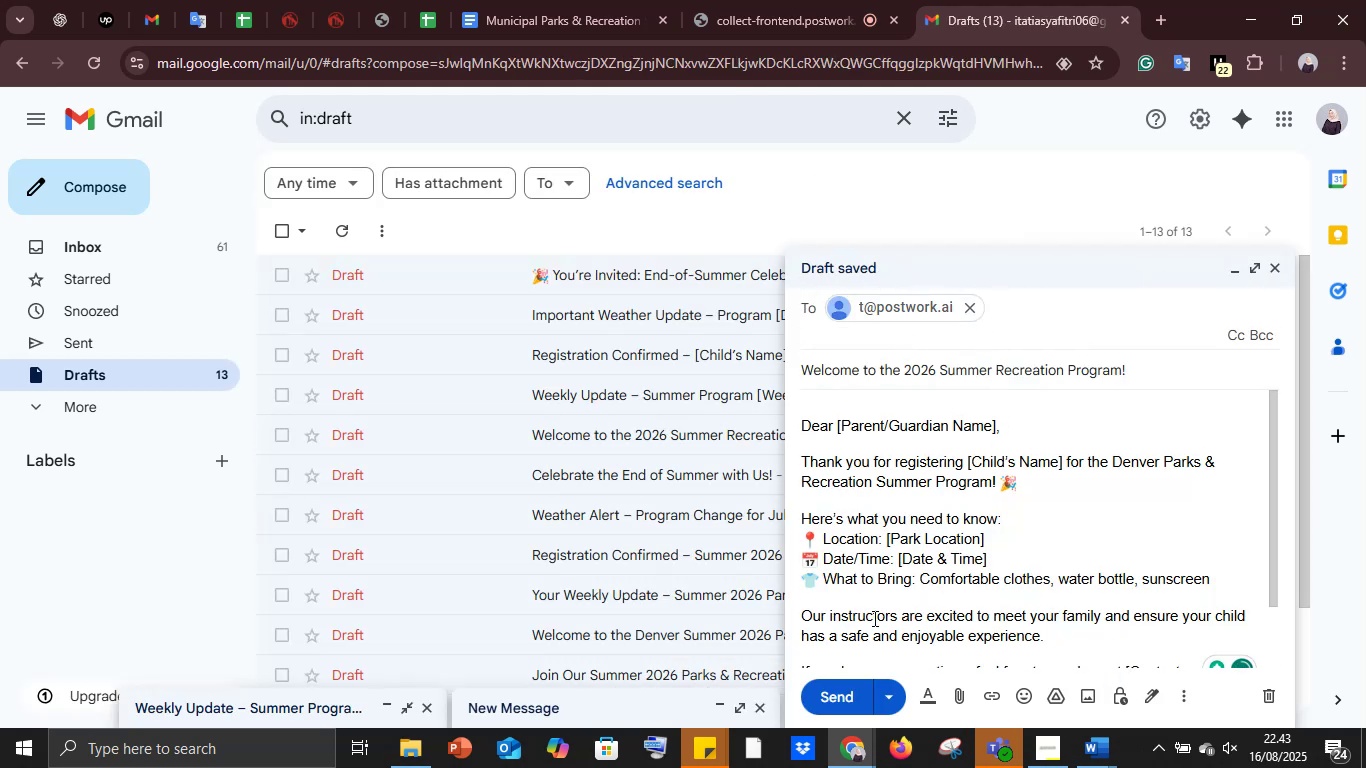 
left_click([848, 693])
 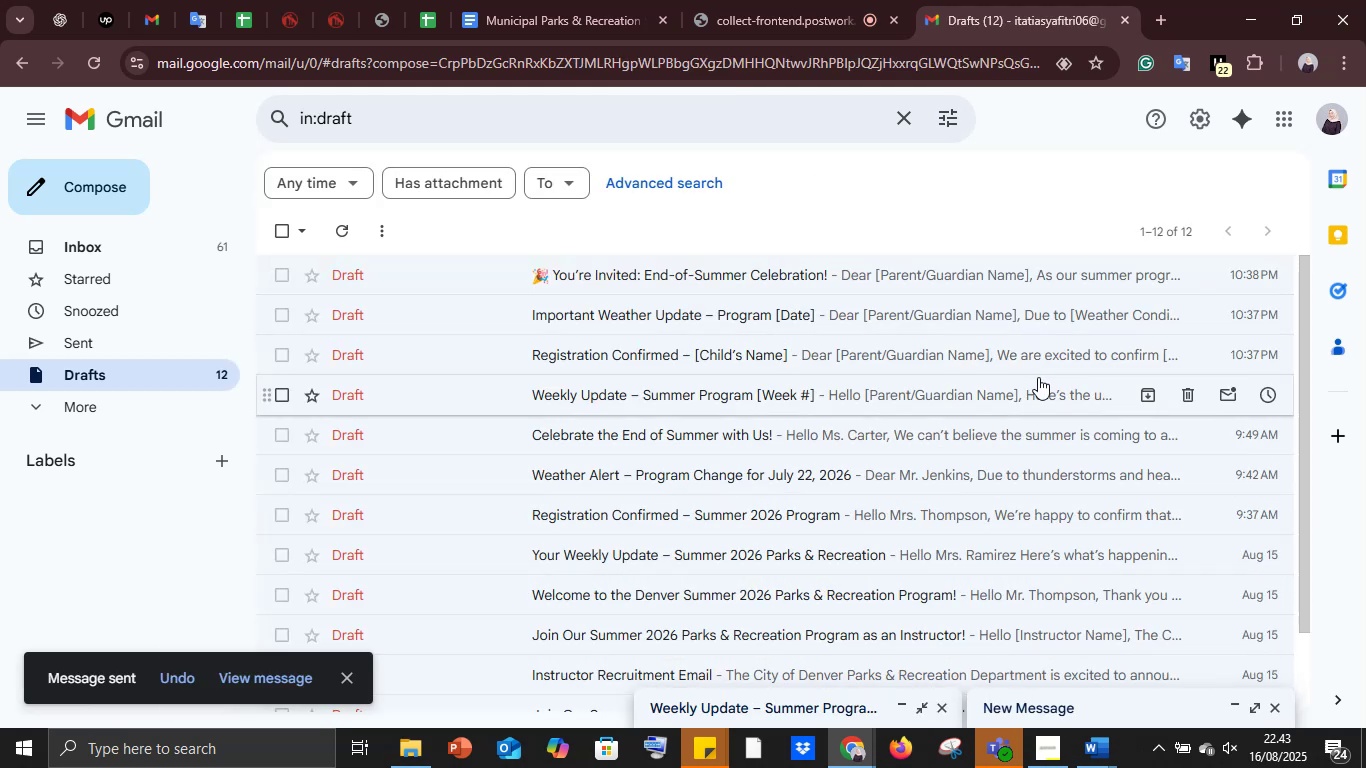 
left_click([1030, 383])
 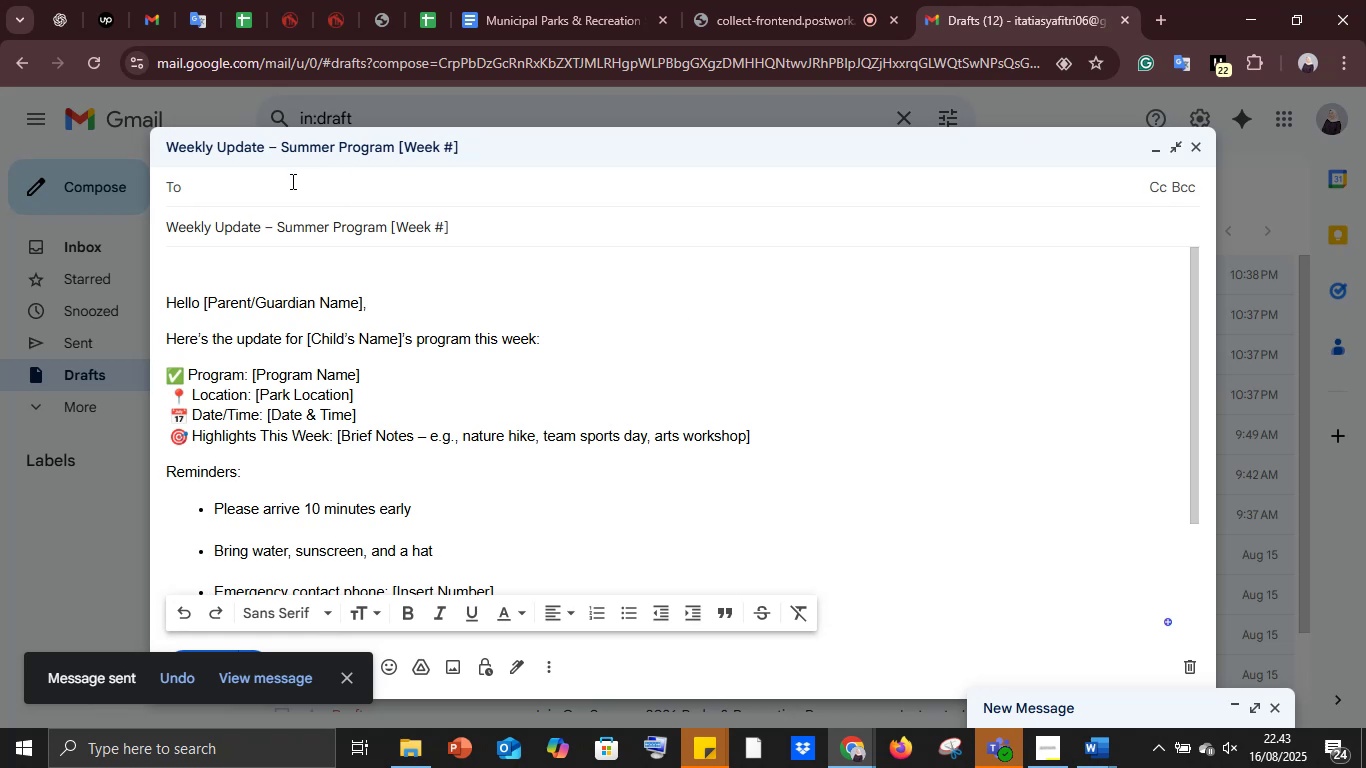 
left_click([291, 182])
 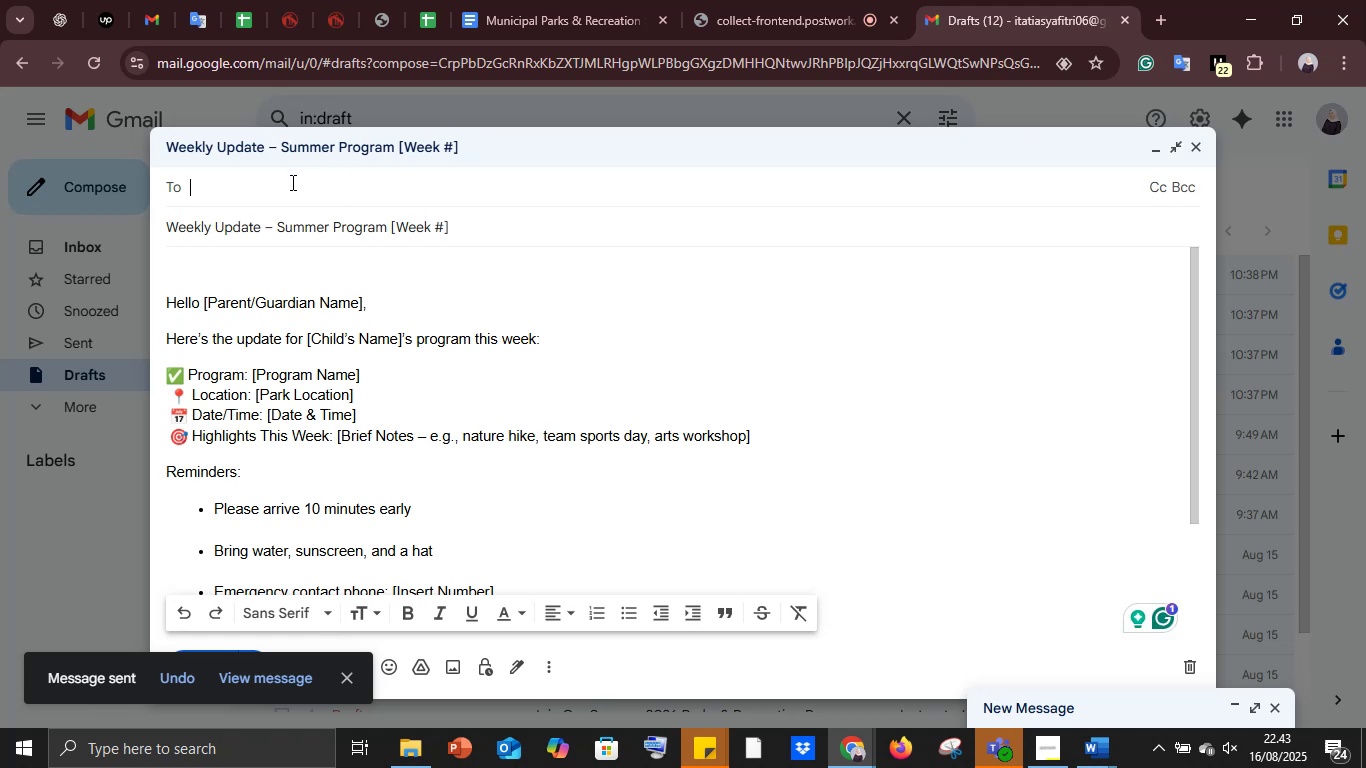 
key(Control+V)
 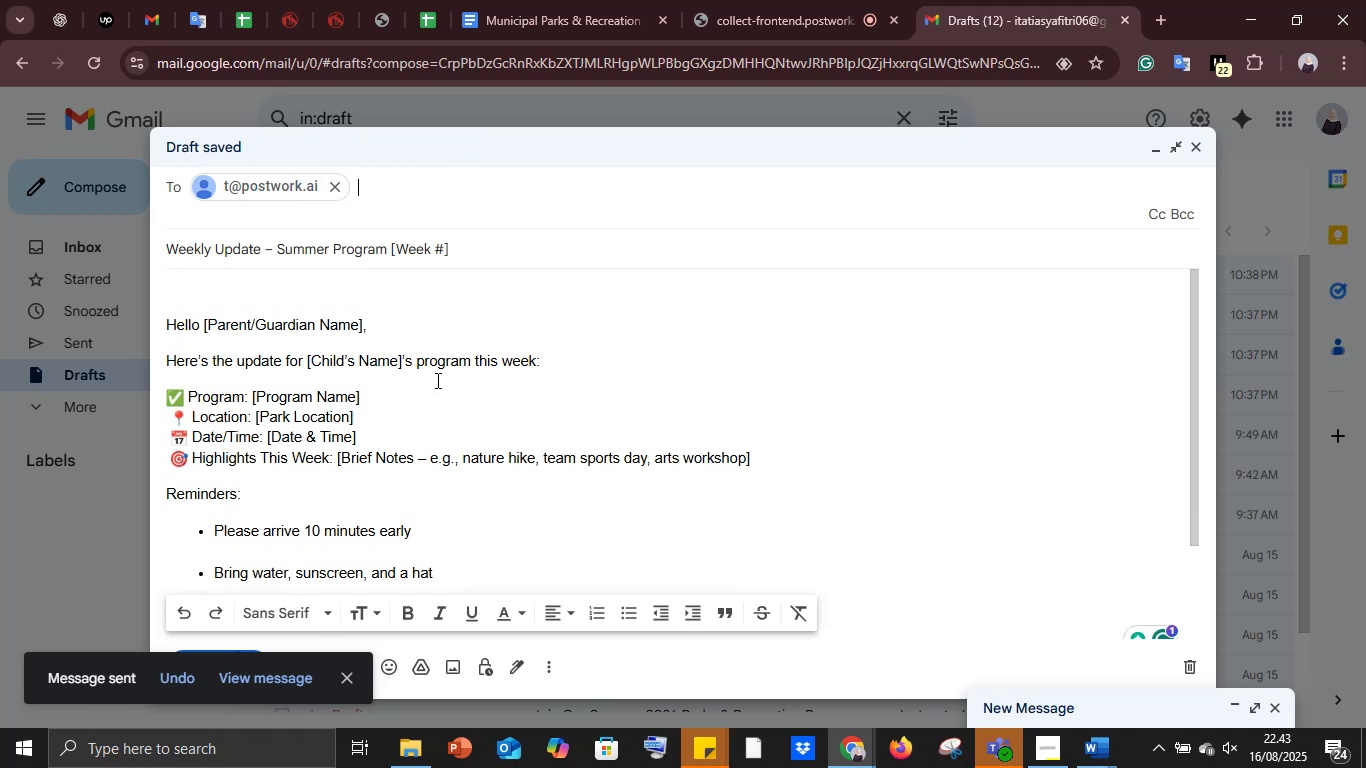 
scroll: coordinate [446, 404], scroll_direction: down, amount: 5.0
 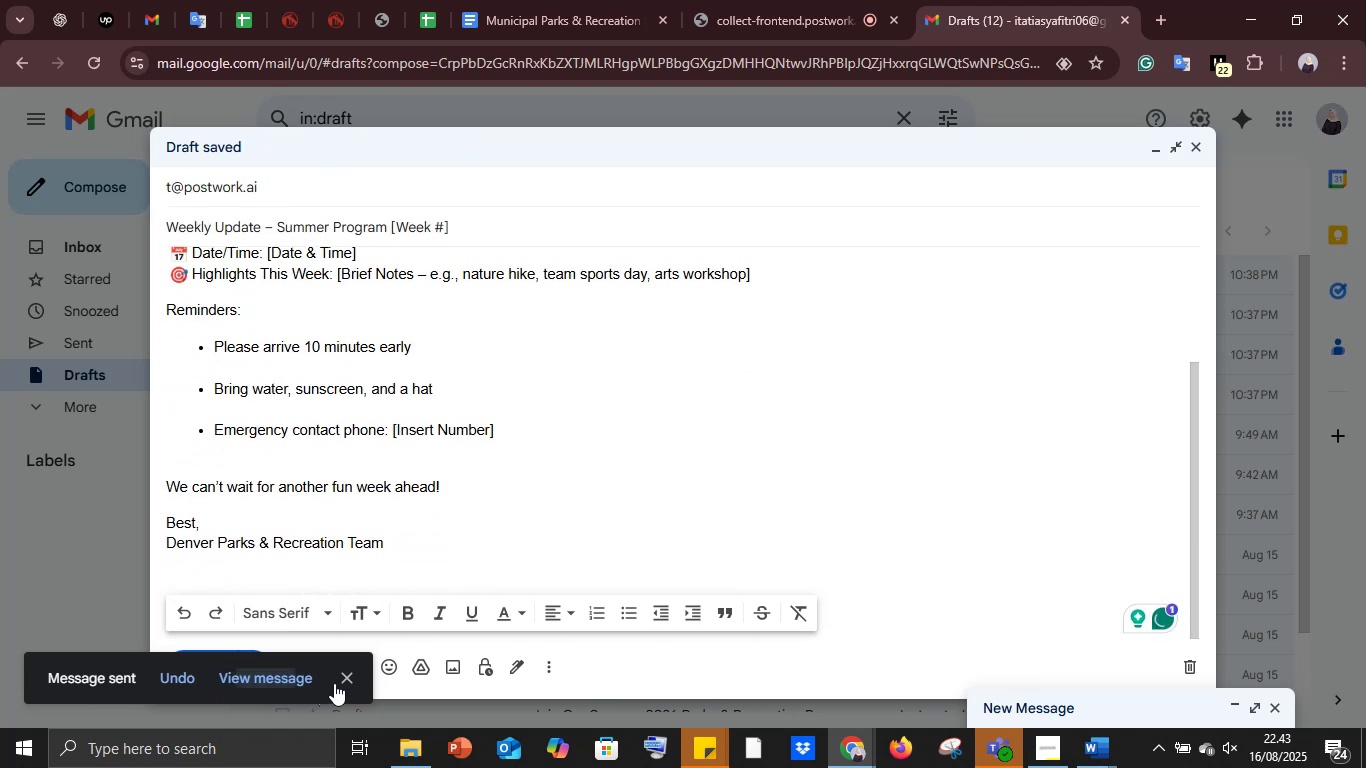 
left_click([348, 677])
 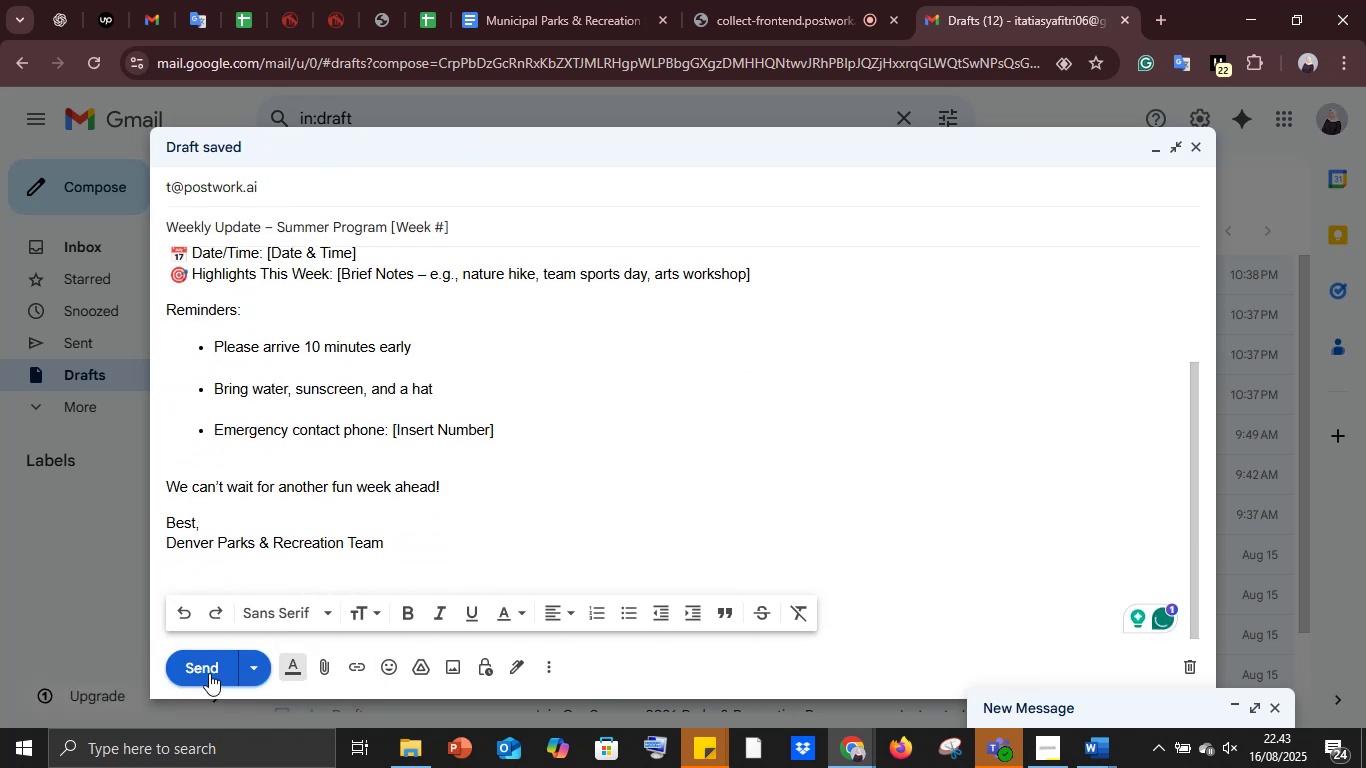 
left_click([209, 672])
 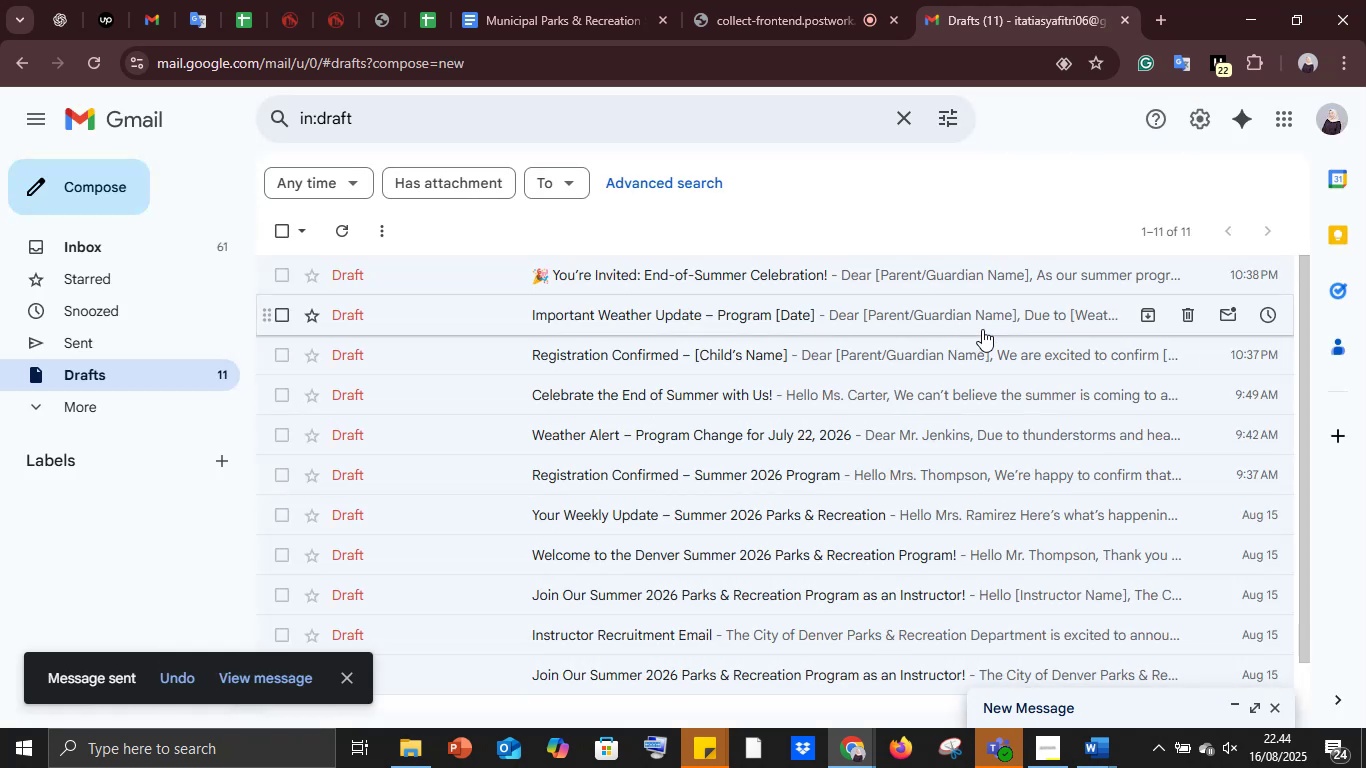 
left_click([964, 341])
 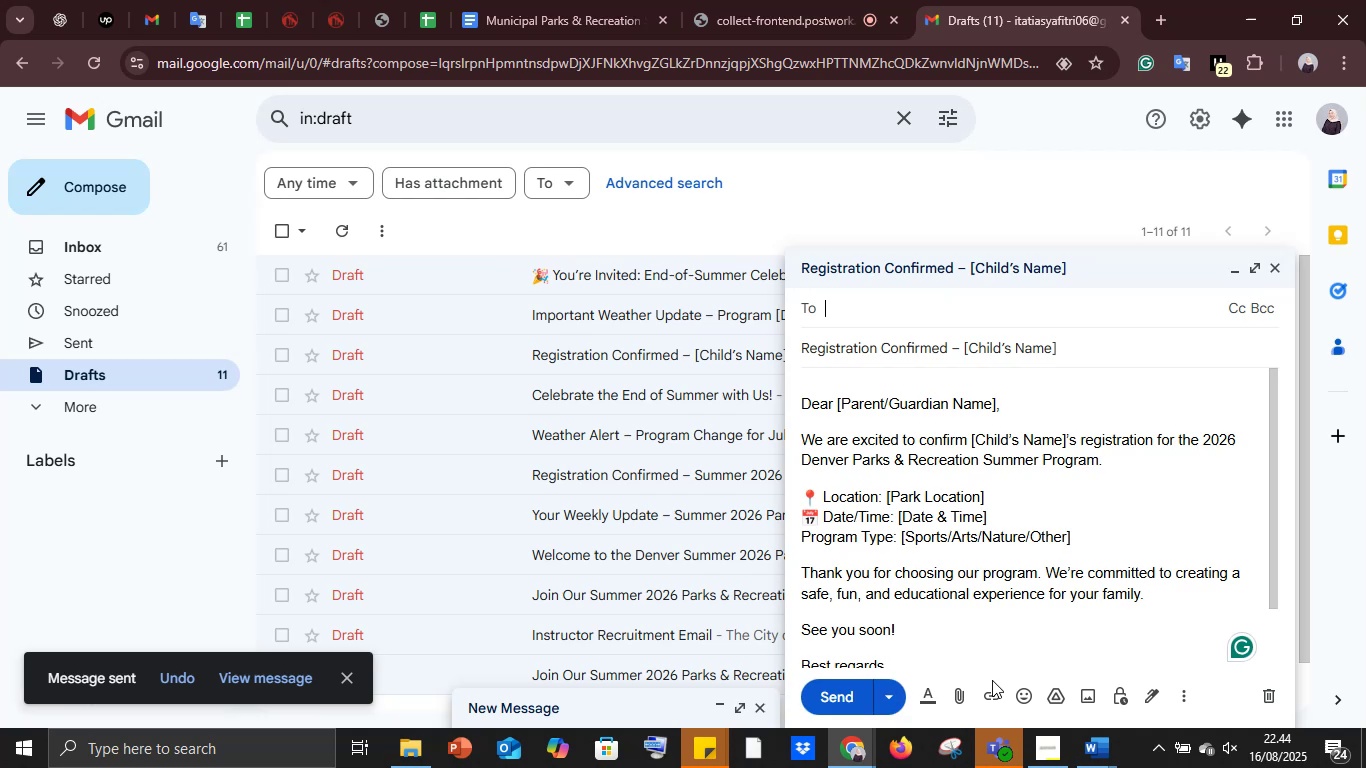 
key(Control+V)
 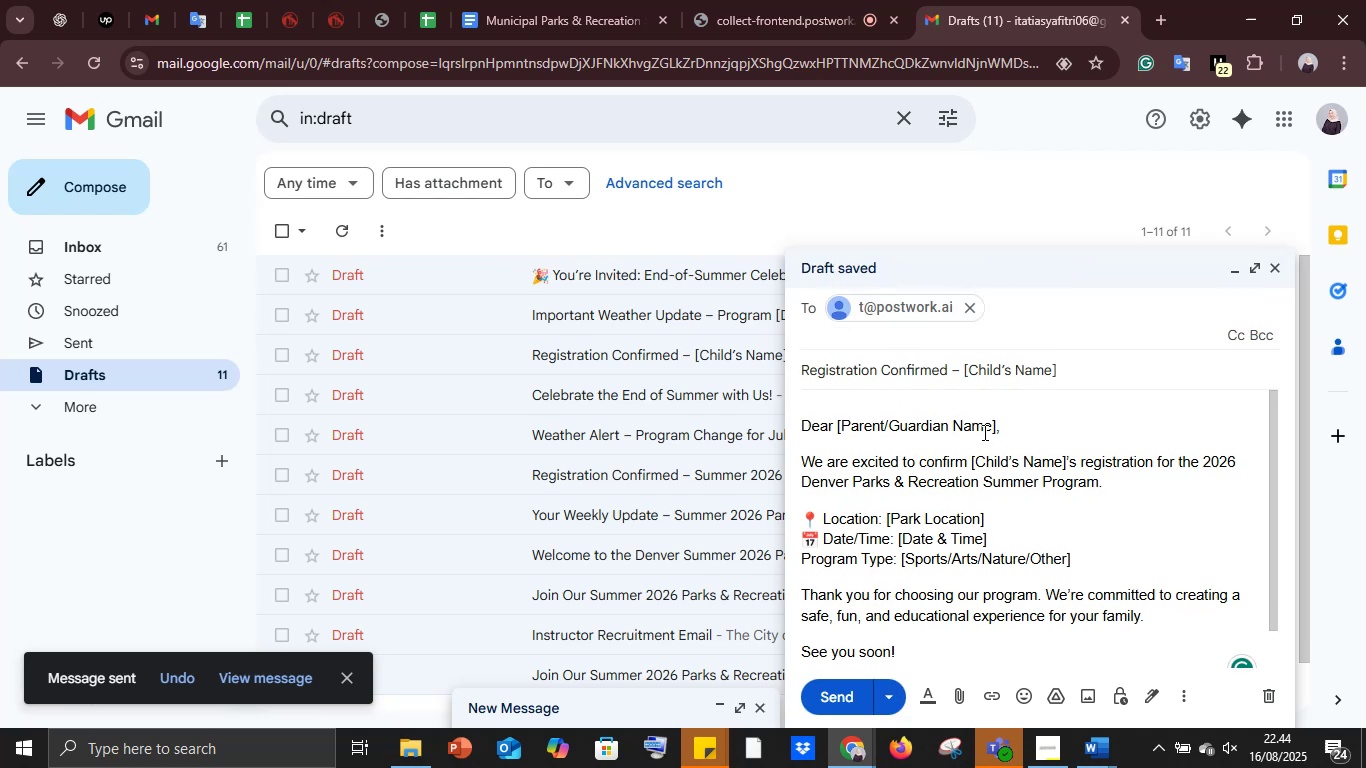 
scroll: coordinate [1030, 475], scroll_direction: down, amount: 4.0
 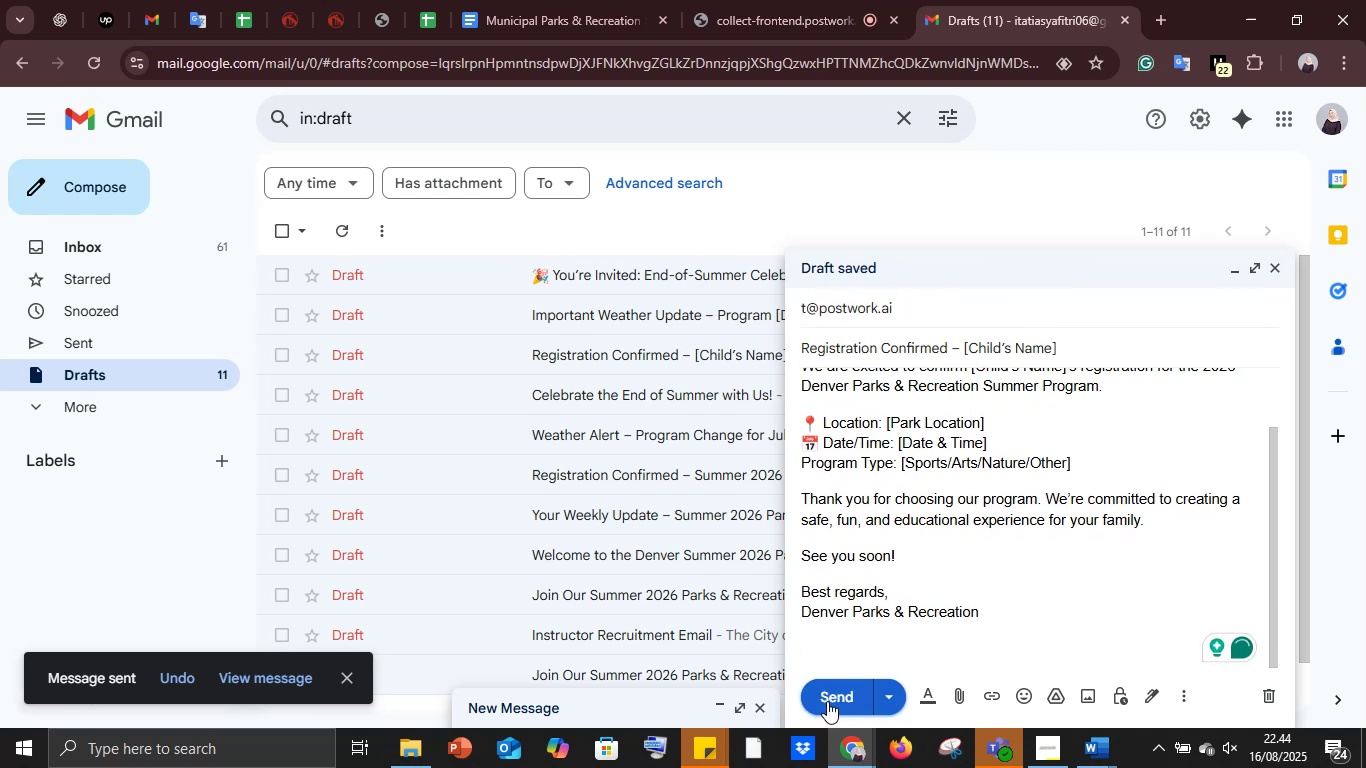 
left_click([827, 701])
 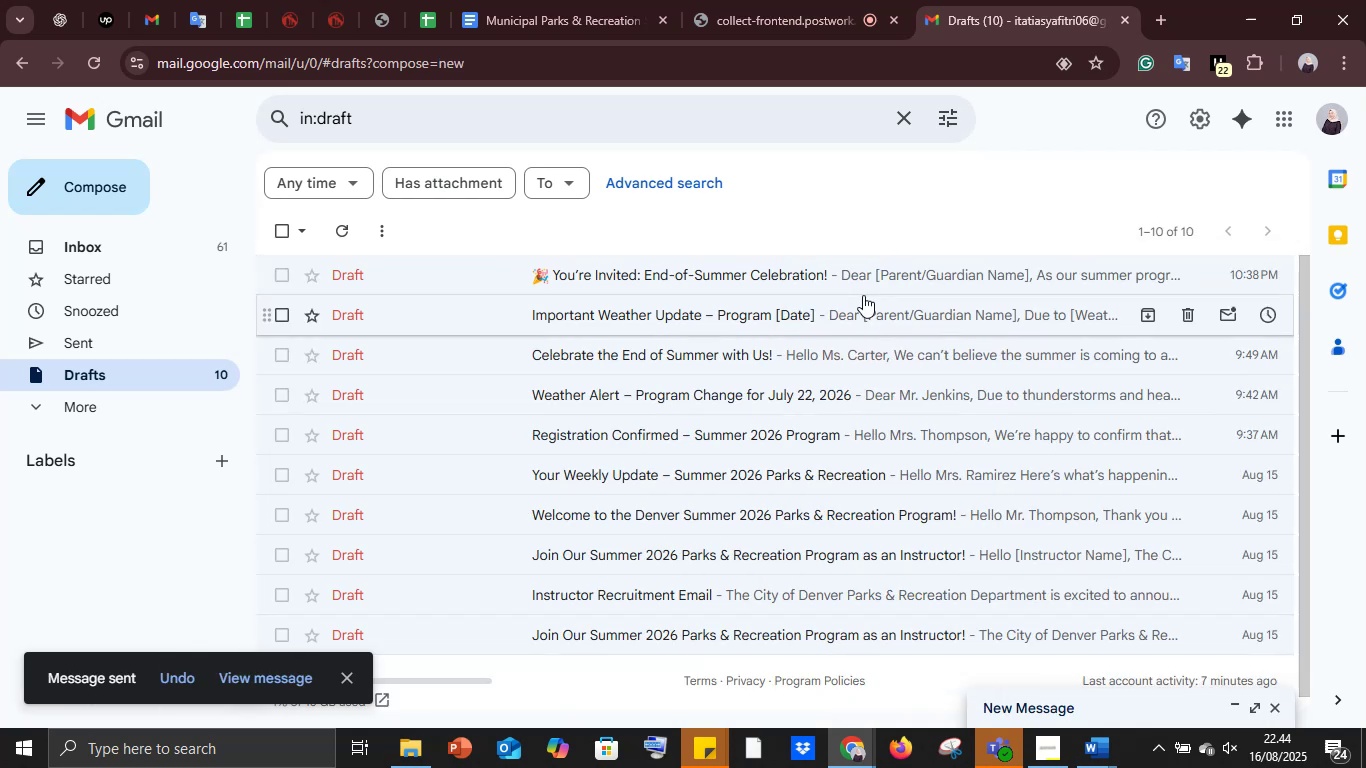 
left_click([858, 296])
 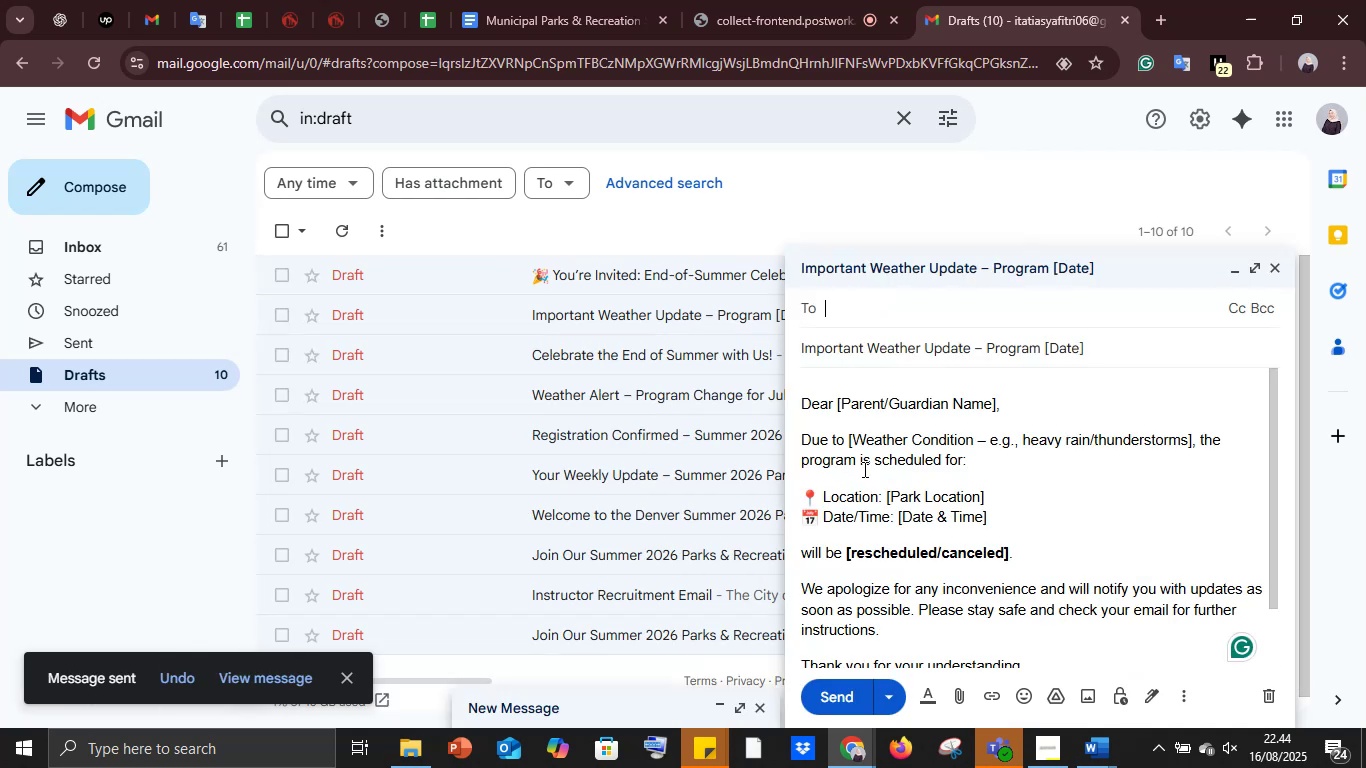 
key(Control+V)
 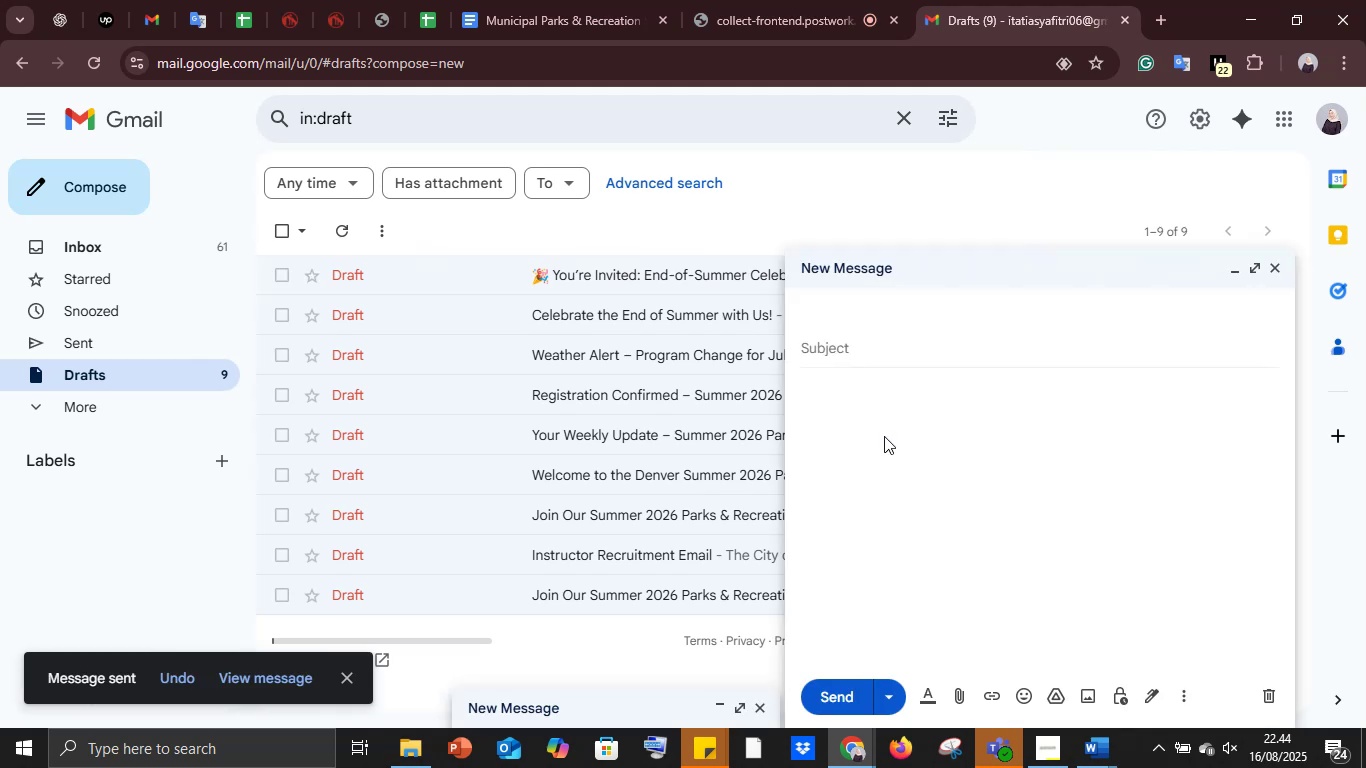 
key(Control+V)
 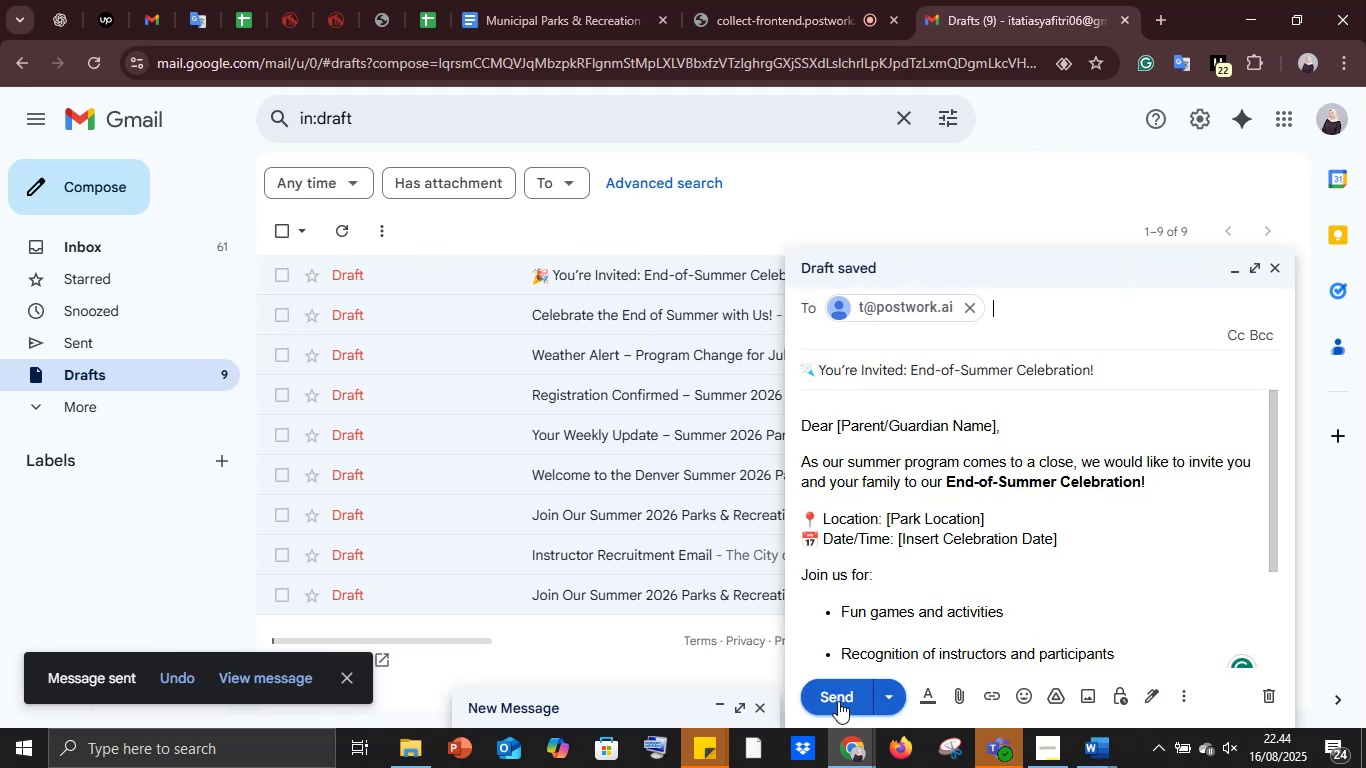 
left_click([838, 699])
 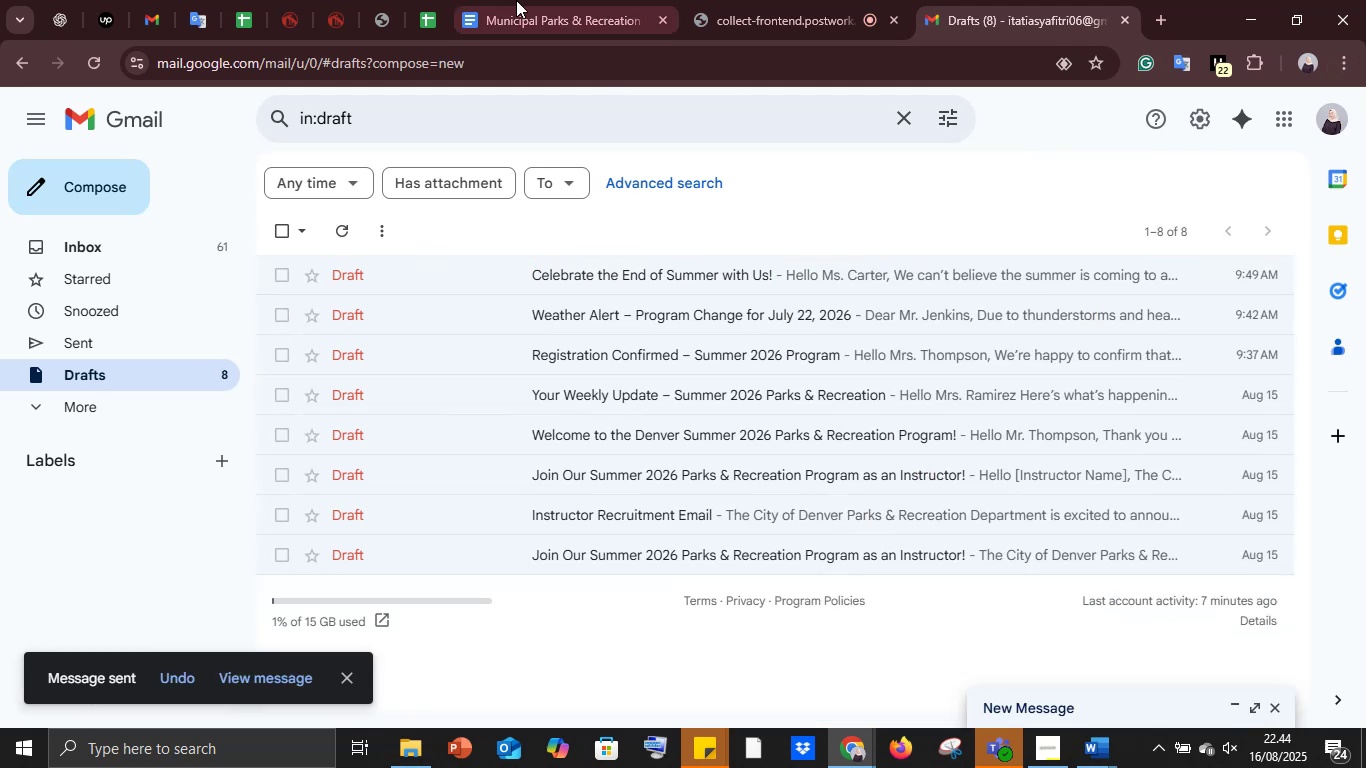 
mouse_move([86, 5])
 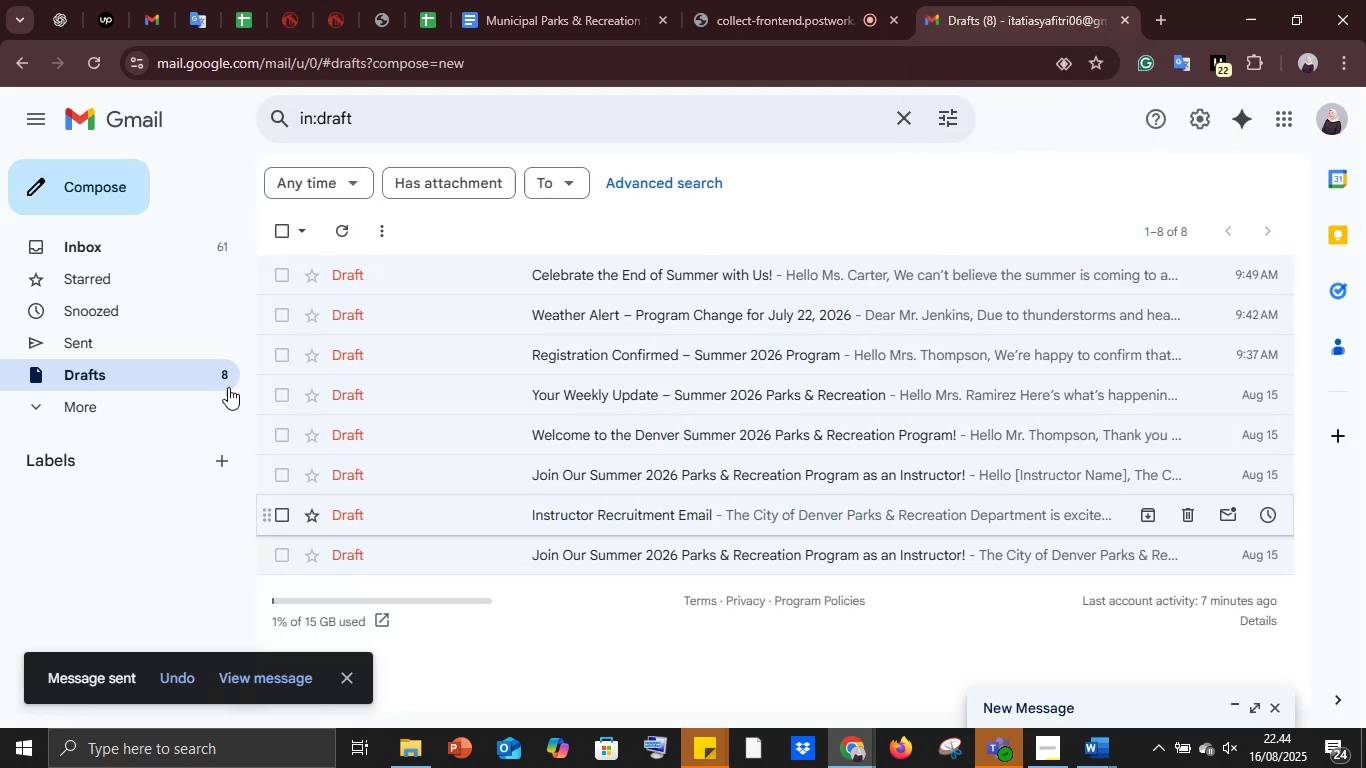 
left_click([35, 0])
 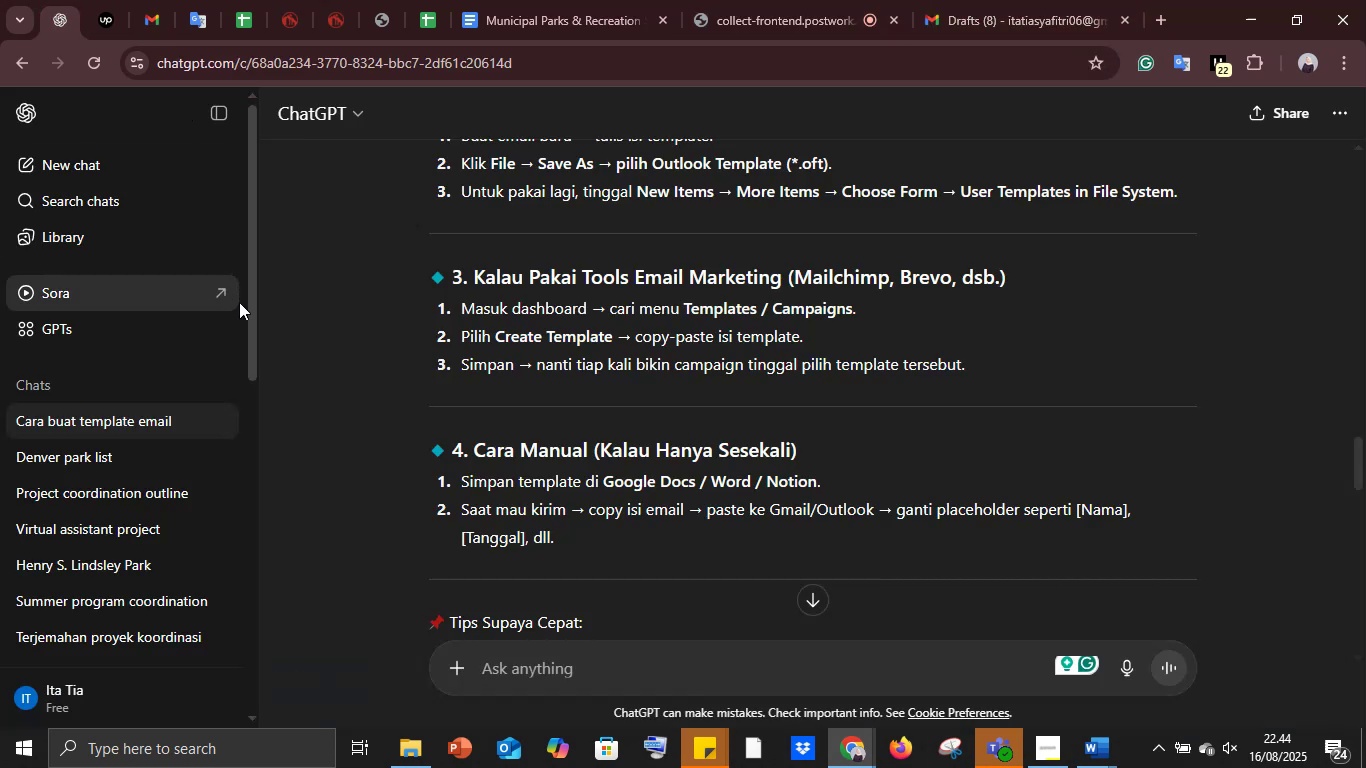 
scroll: coordinate [399, 307], scroll_direction: up, amount: 17.0
 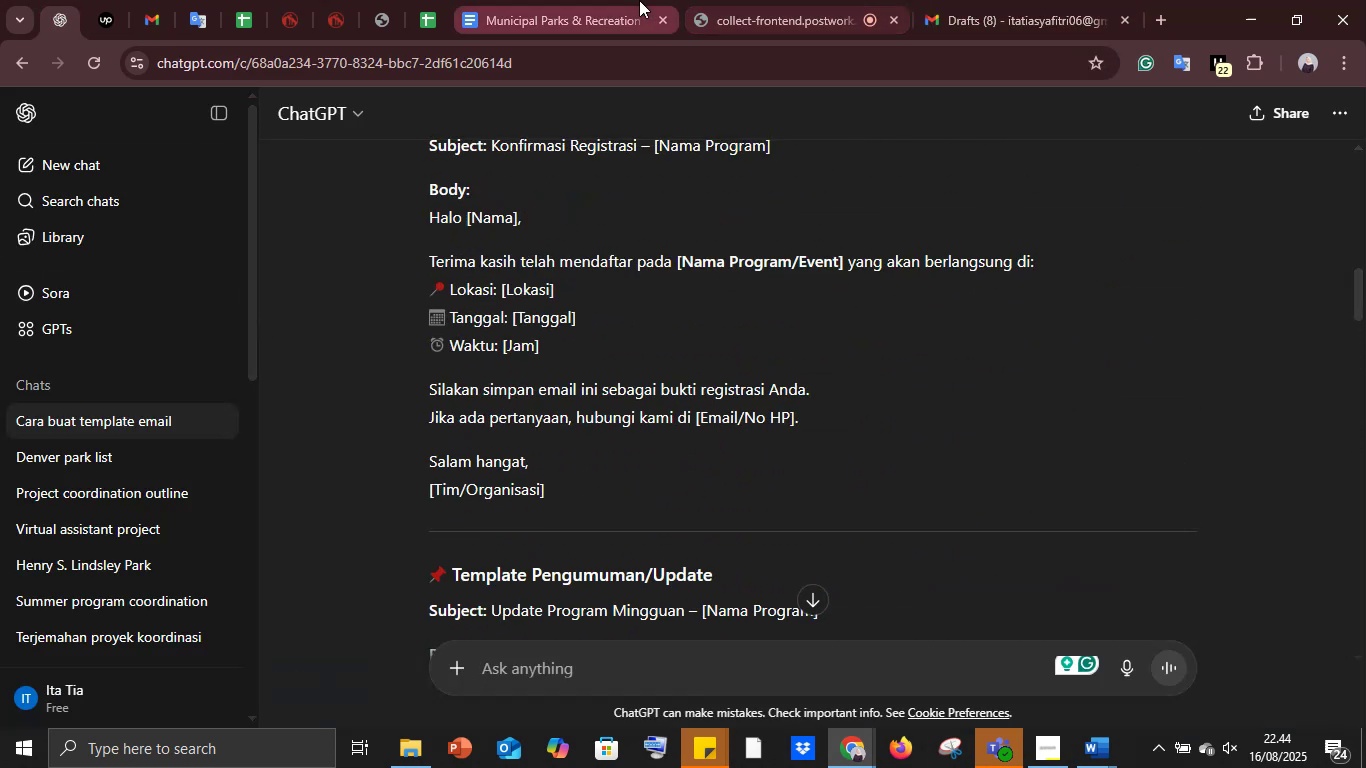 
left_click([639, 0])
 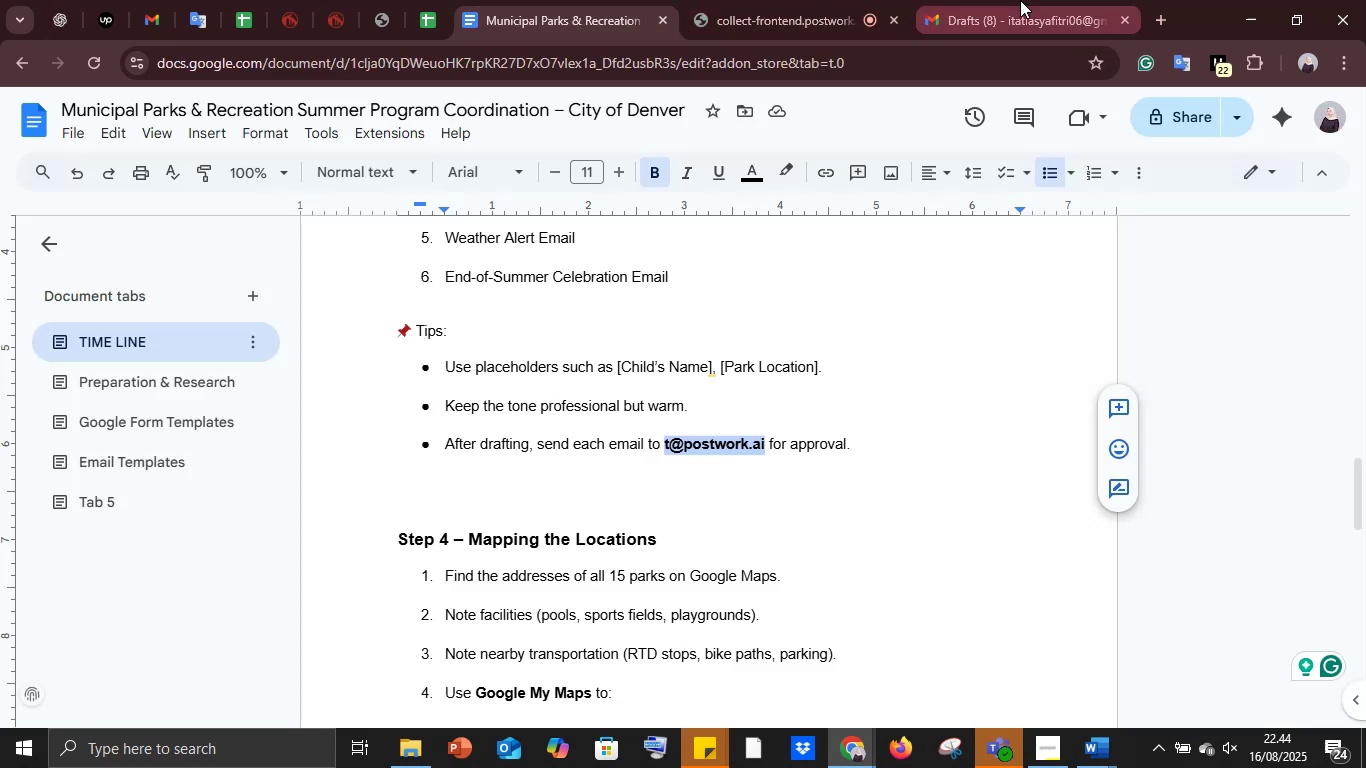 
left_click([1020, 0])
 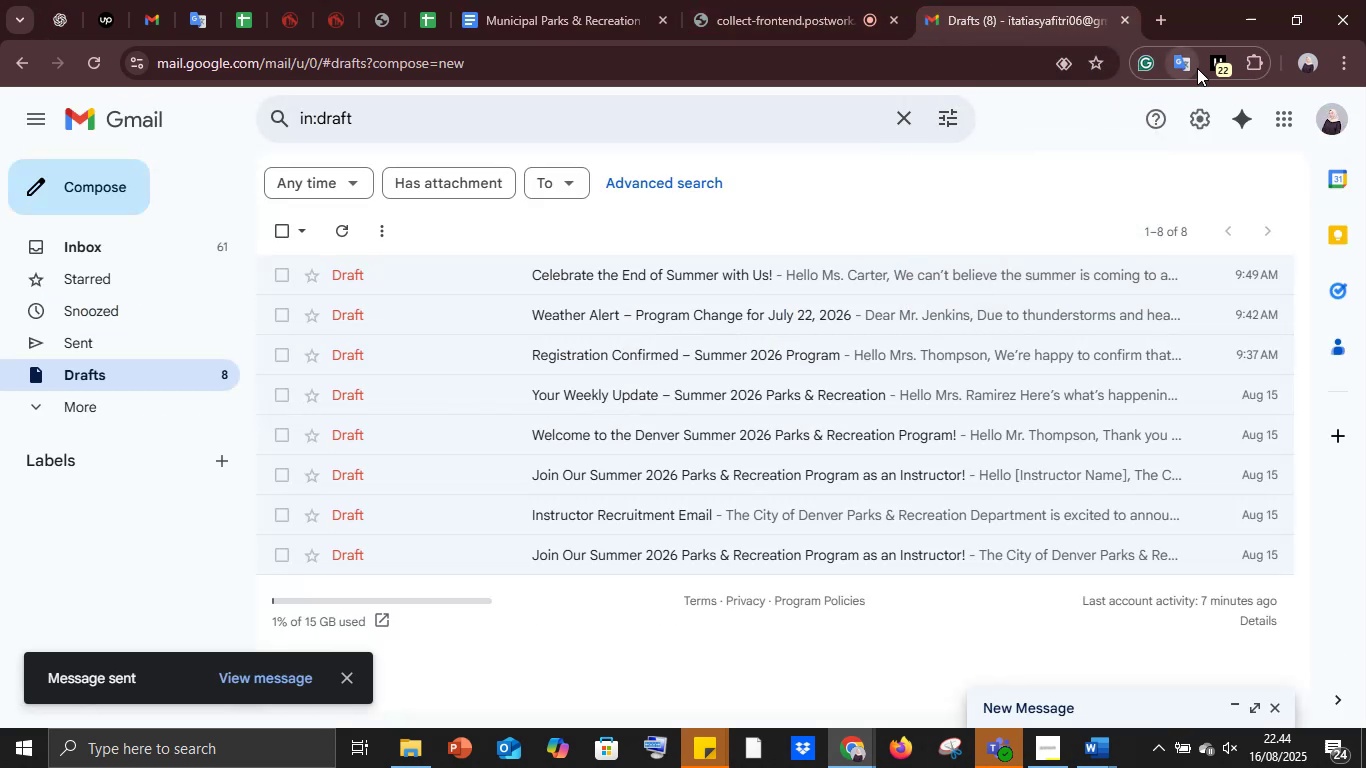 
left_click([1221, 64])
 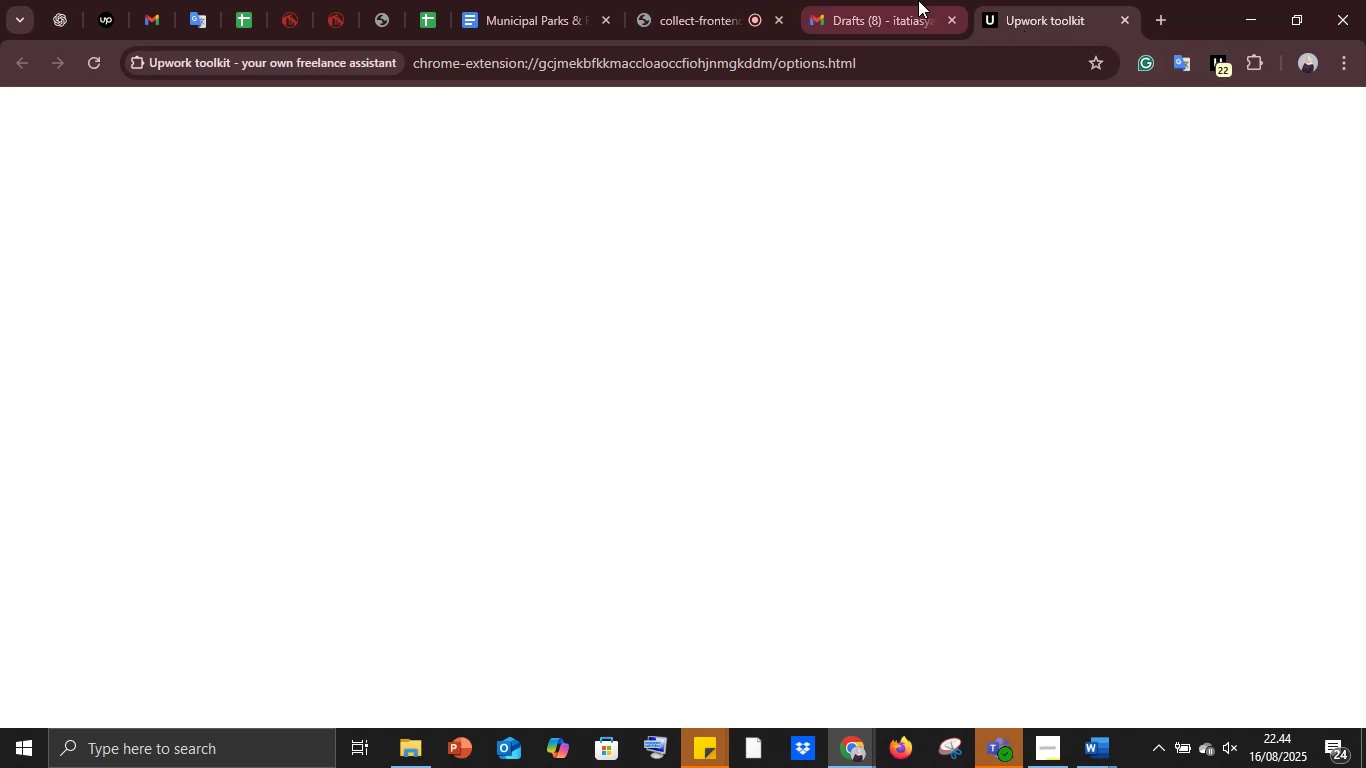 
mouse_move([1045, 220])
 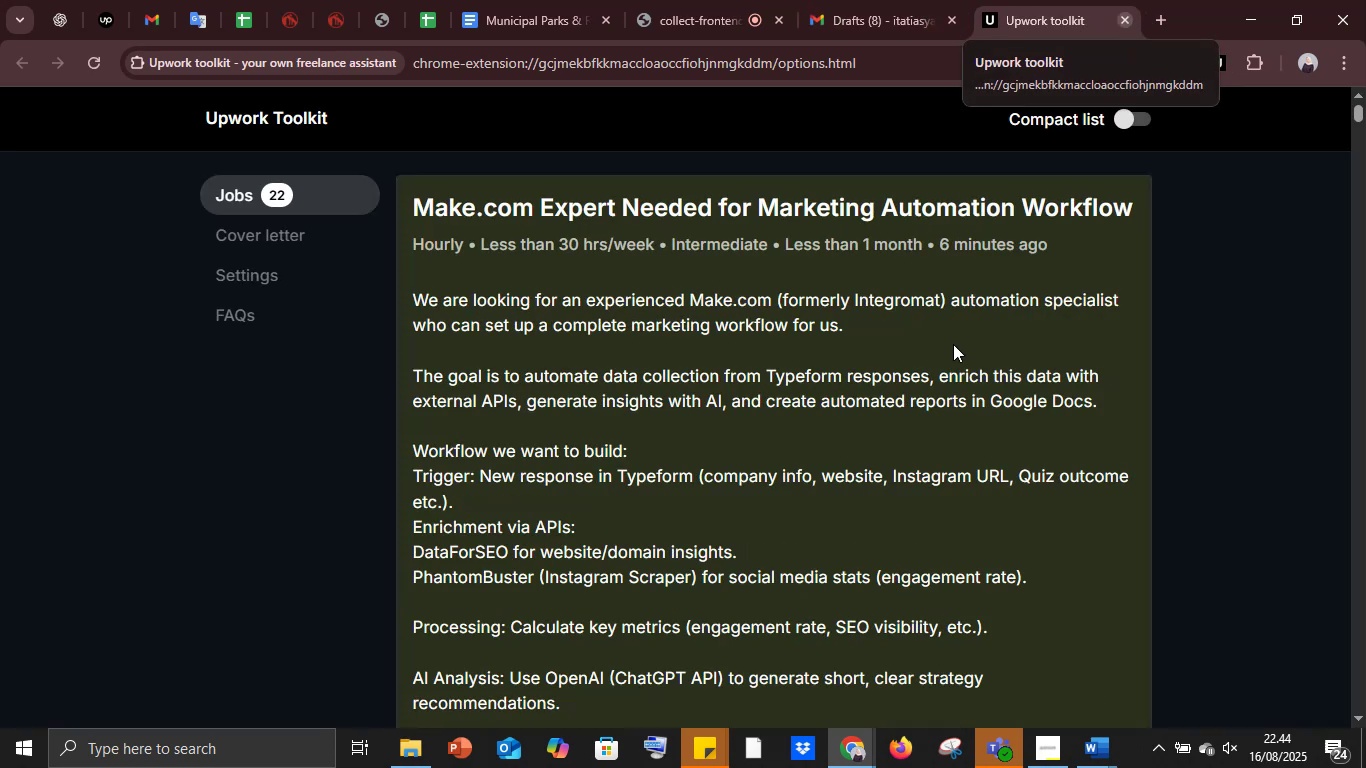 
scroll: coordinate [951, 343], scroll_direction: down, amount: 11.0
 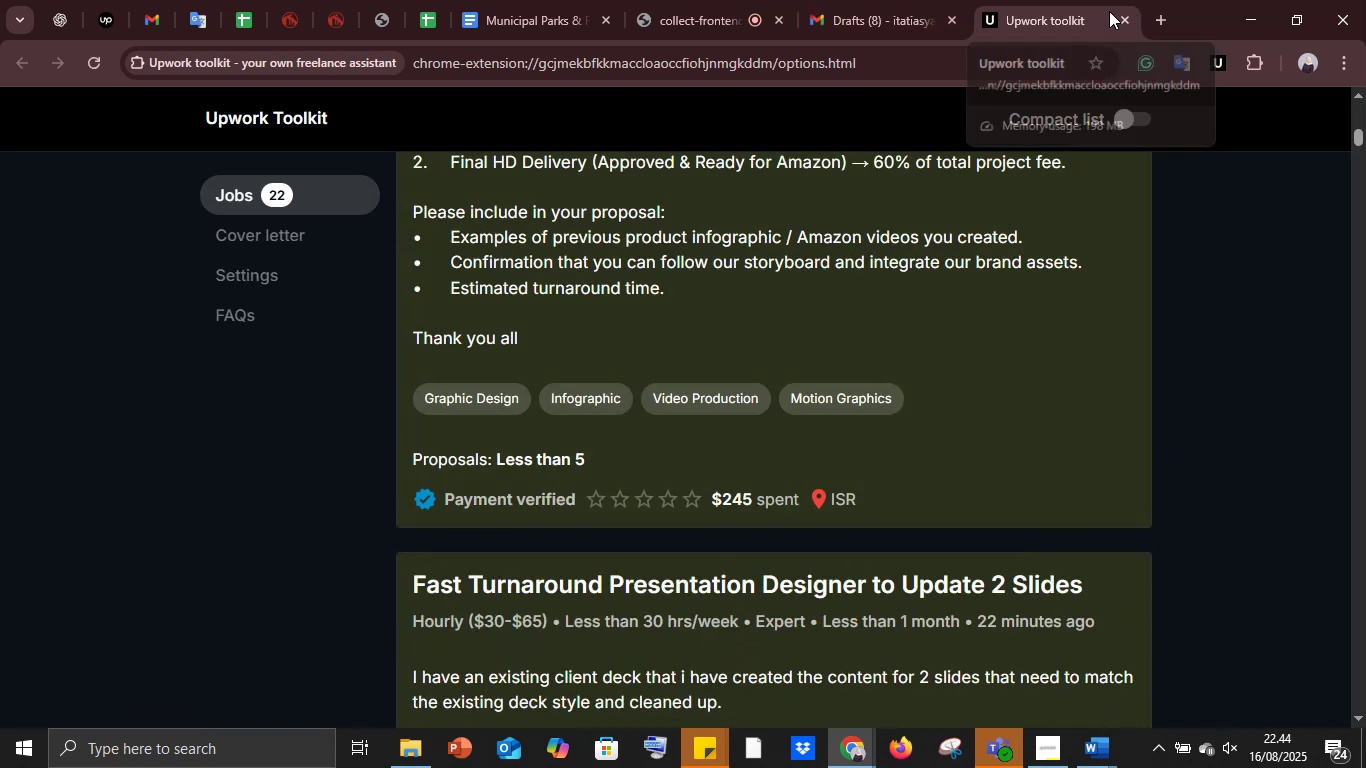 
left_click([1132, 15])
 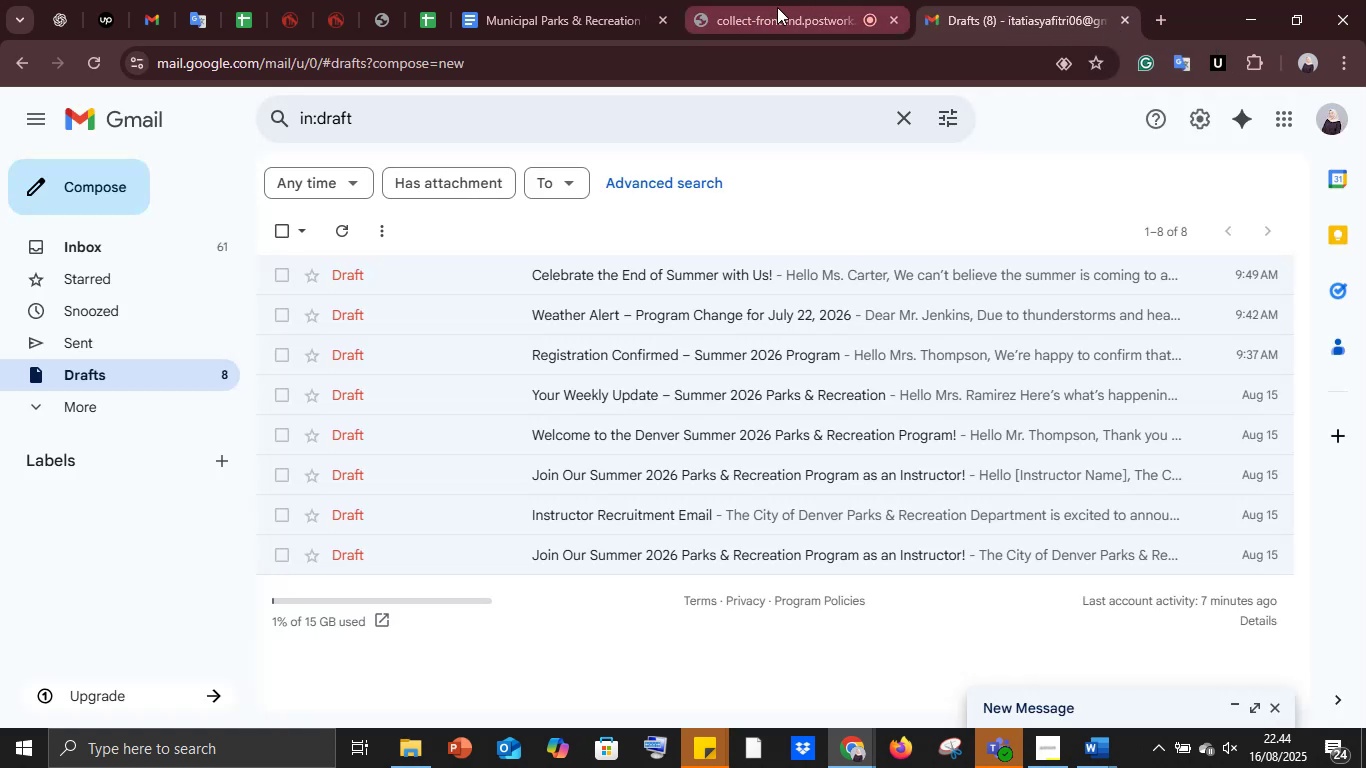 
left_click([777, 7])
 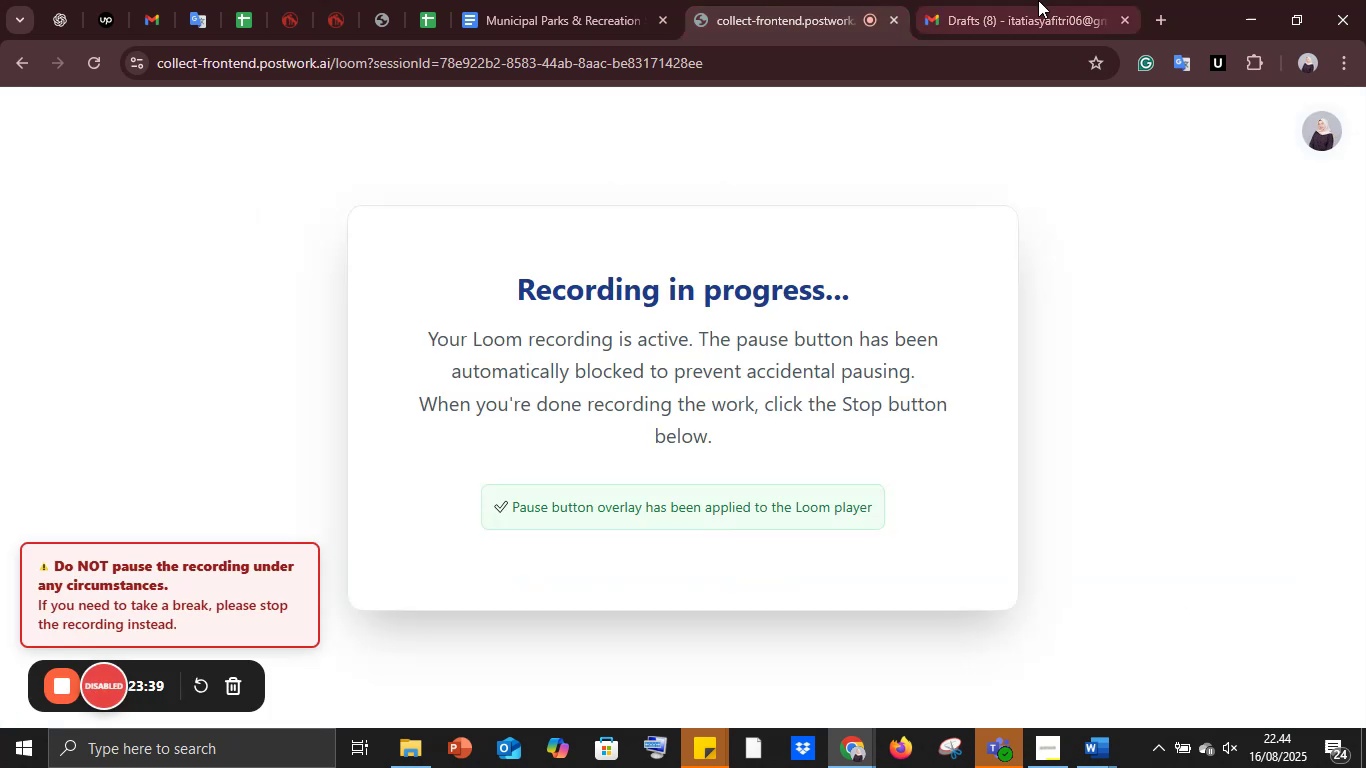 
mouse_move([1017, 13])
 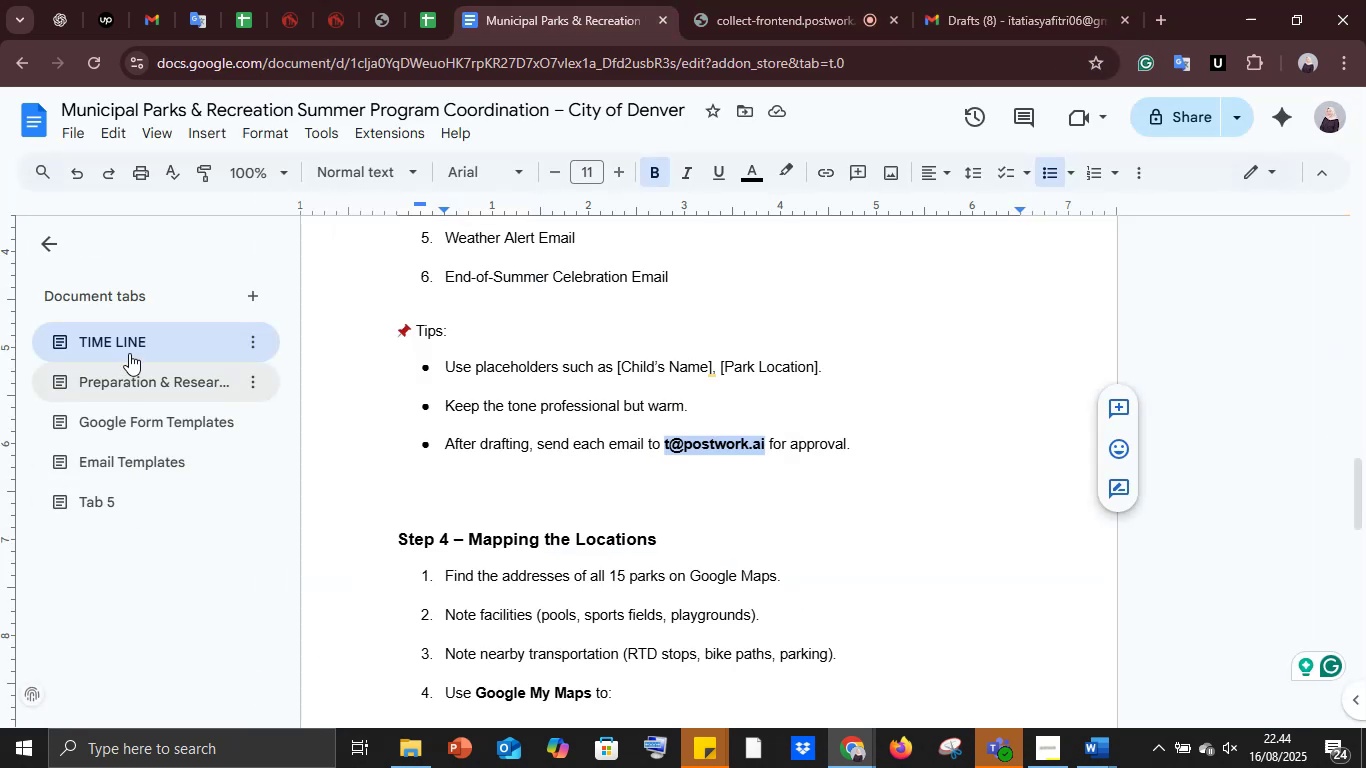 
scroll: coordinate [446, 486], scroll_direction: down, amount: 7.0
 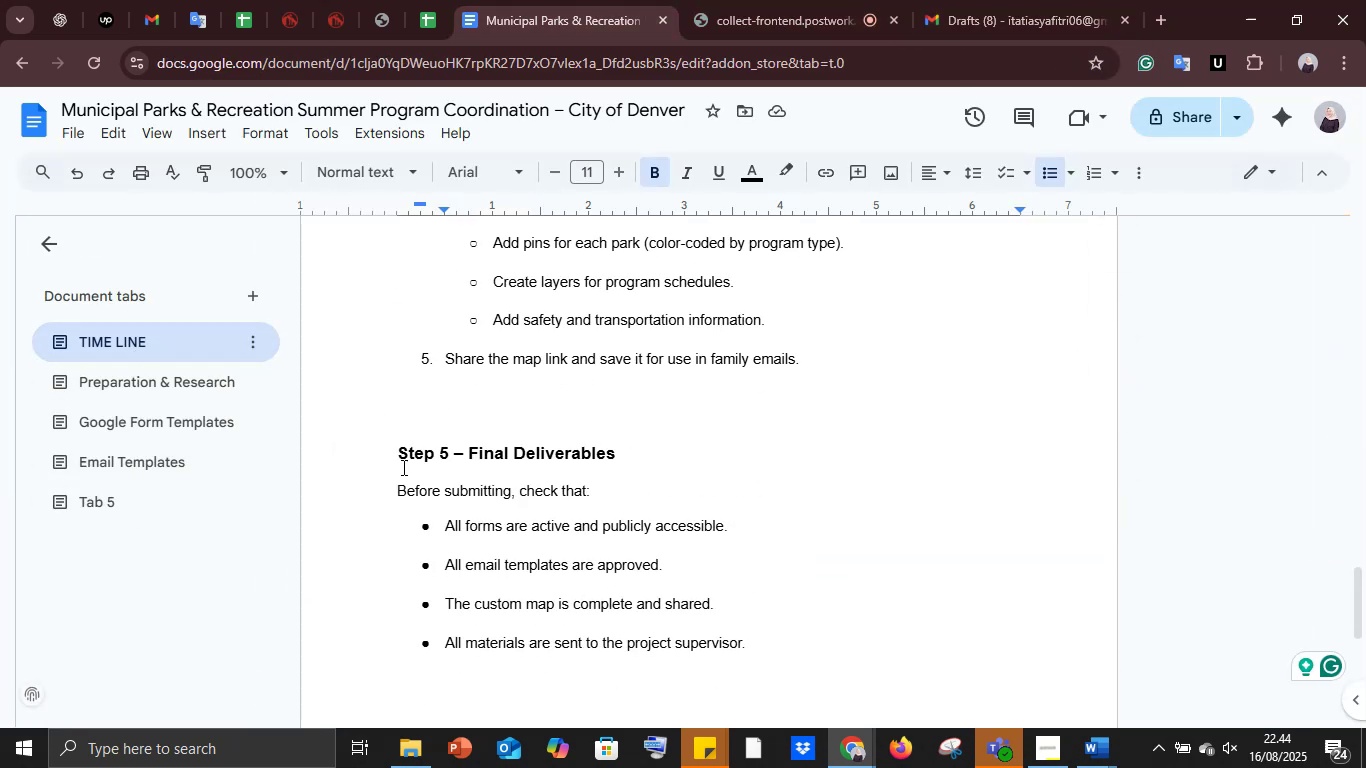 
left_click_drag(start_coordinate=[394, 452], to_coordinate=[761, 450])
 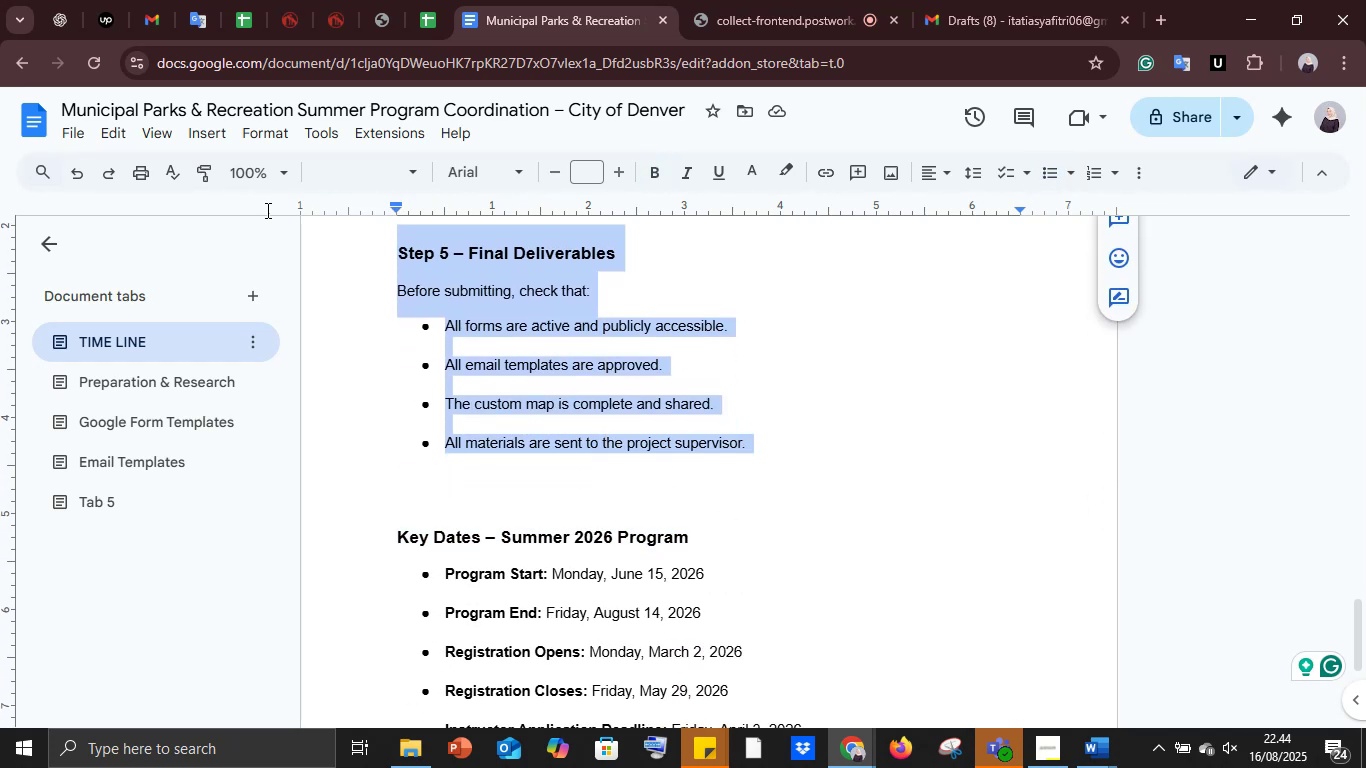 
scroll: coordinate [607, 537], scroll_direction: down, amount: 2.0
 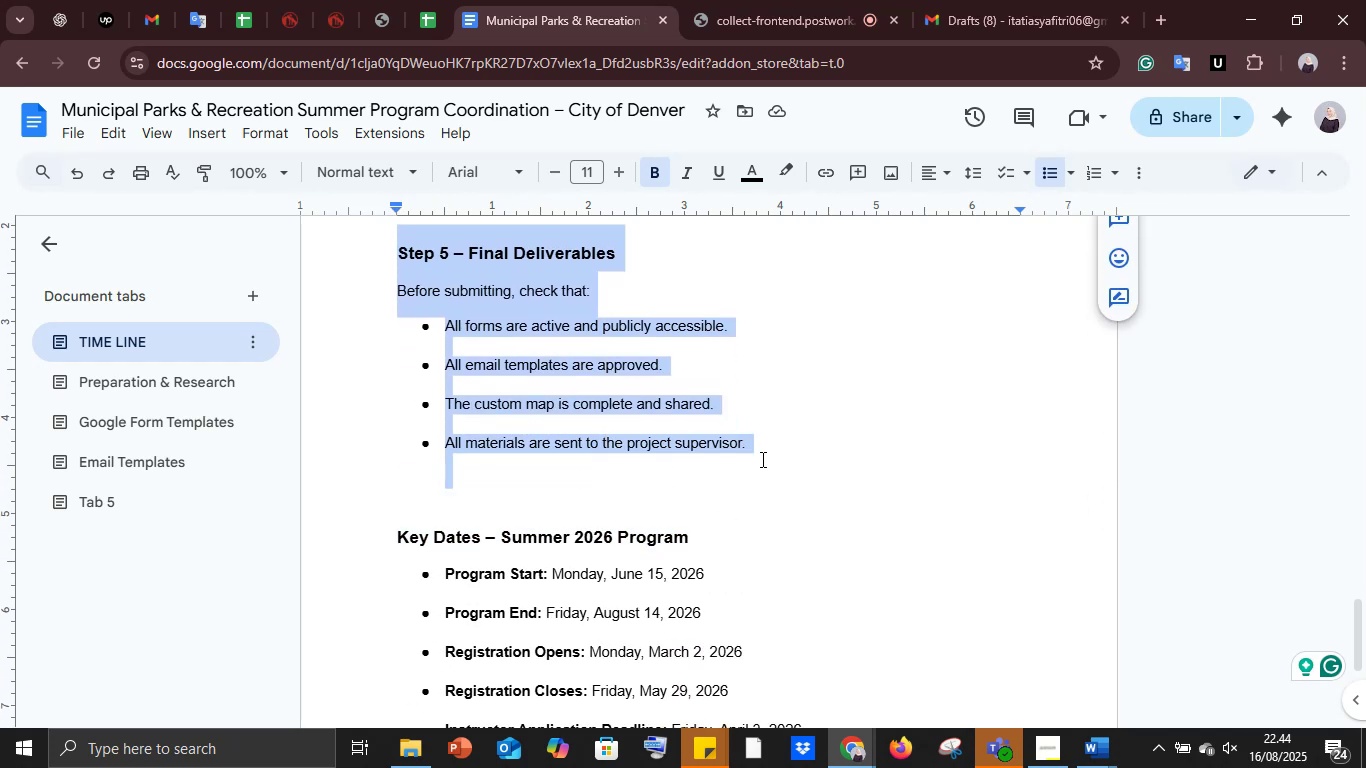 
key(Control+C)
 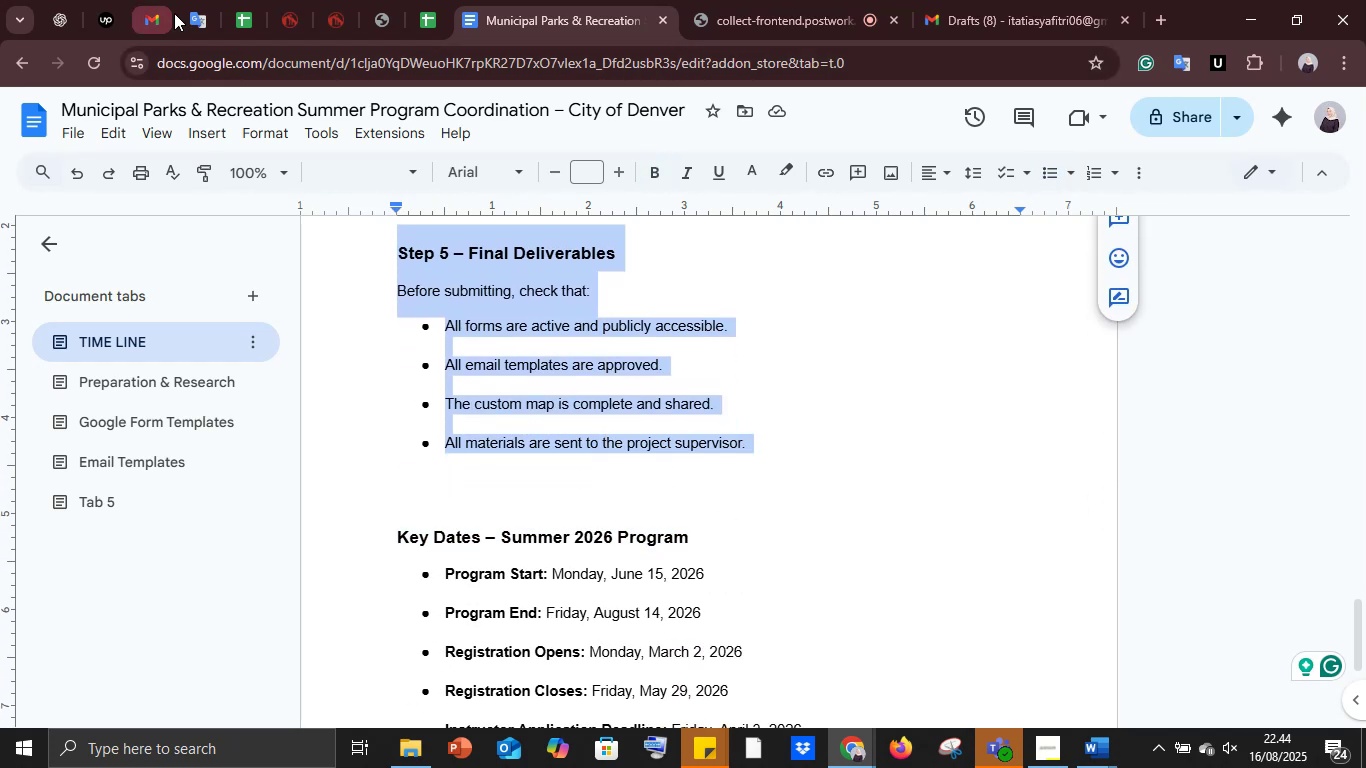 
left_click_drag(start_coordinate=[194, 9], to_coordinate=[200, 9])
 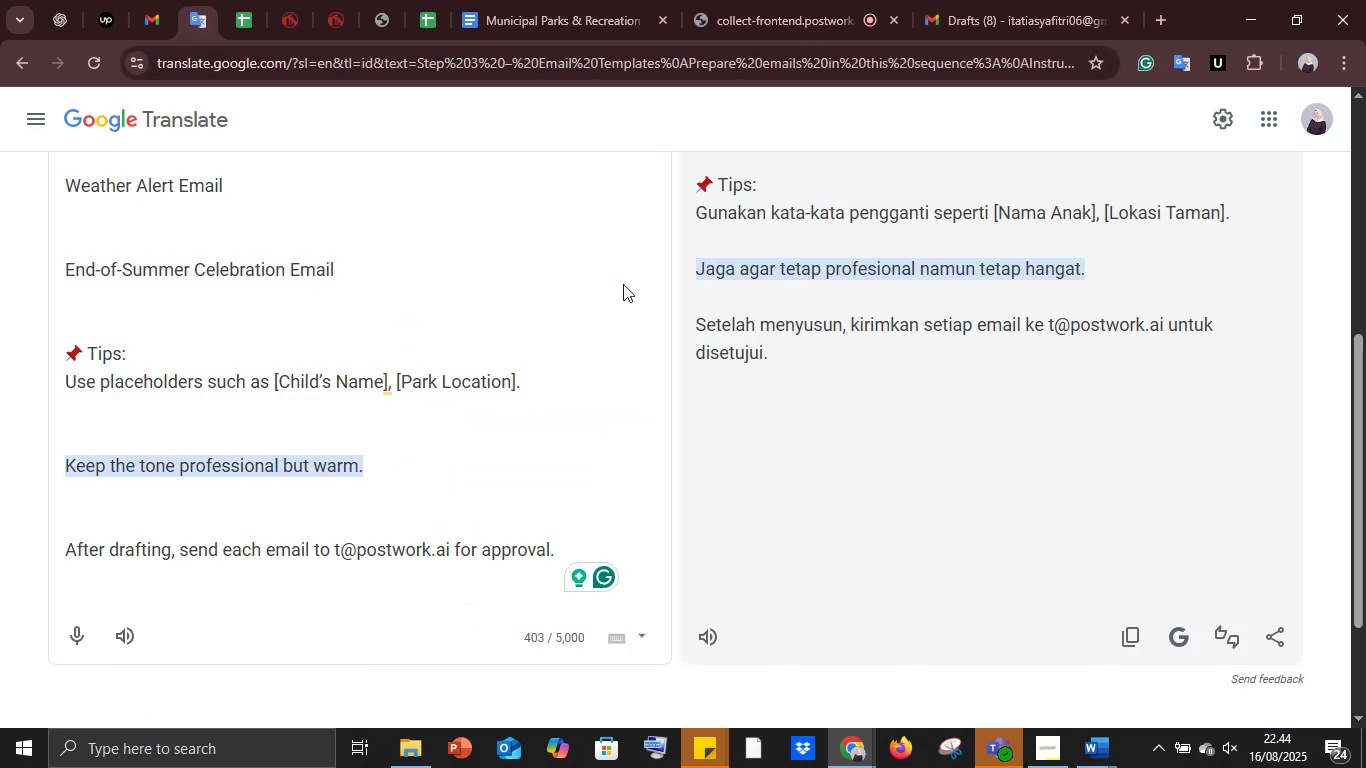 
scroll: coordinate [606, 290], scroll_direction: up, amount: 4.0
 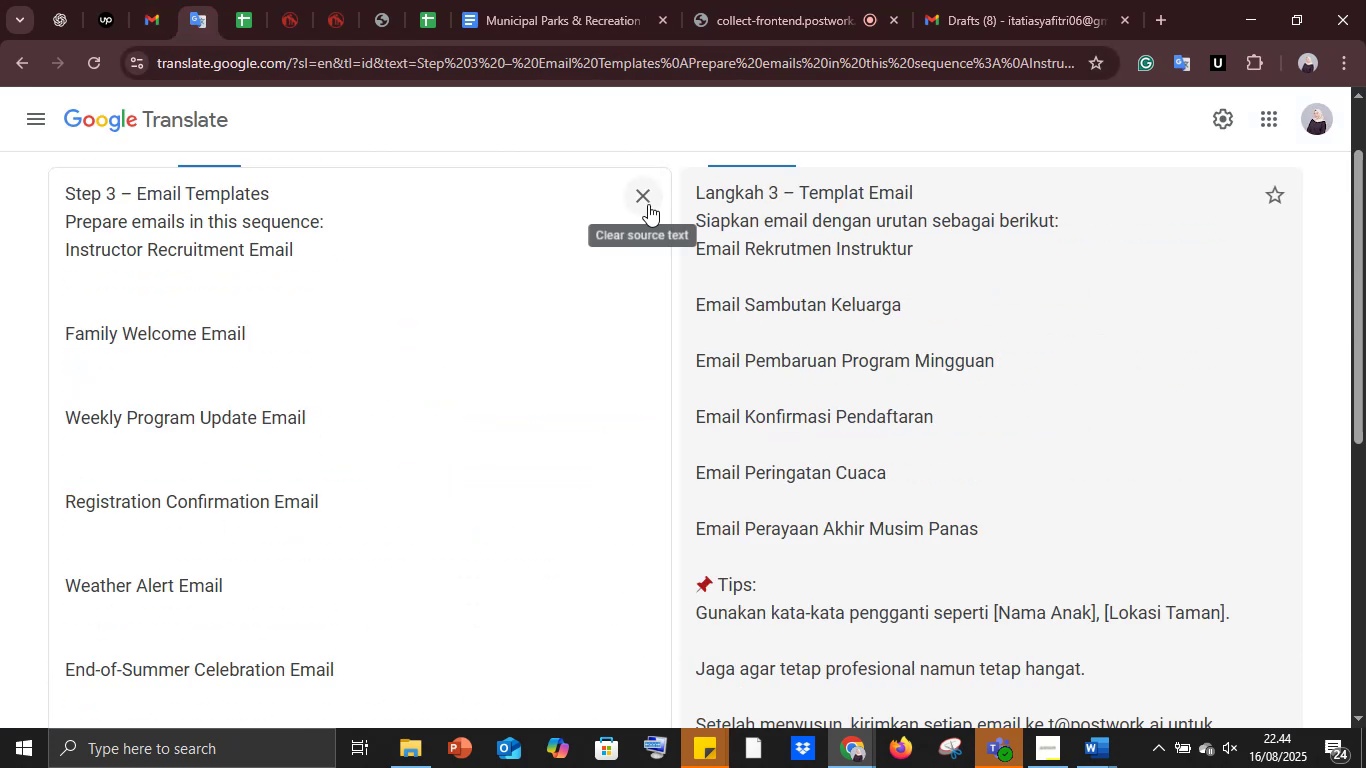 
left_click([648, 203])
 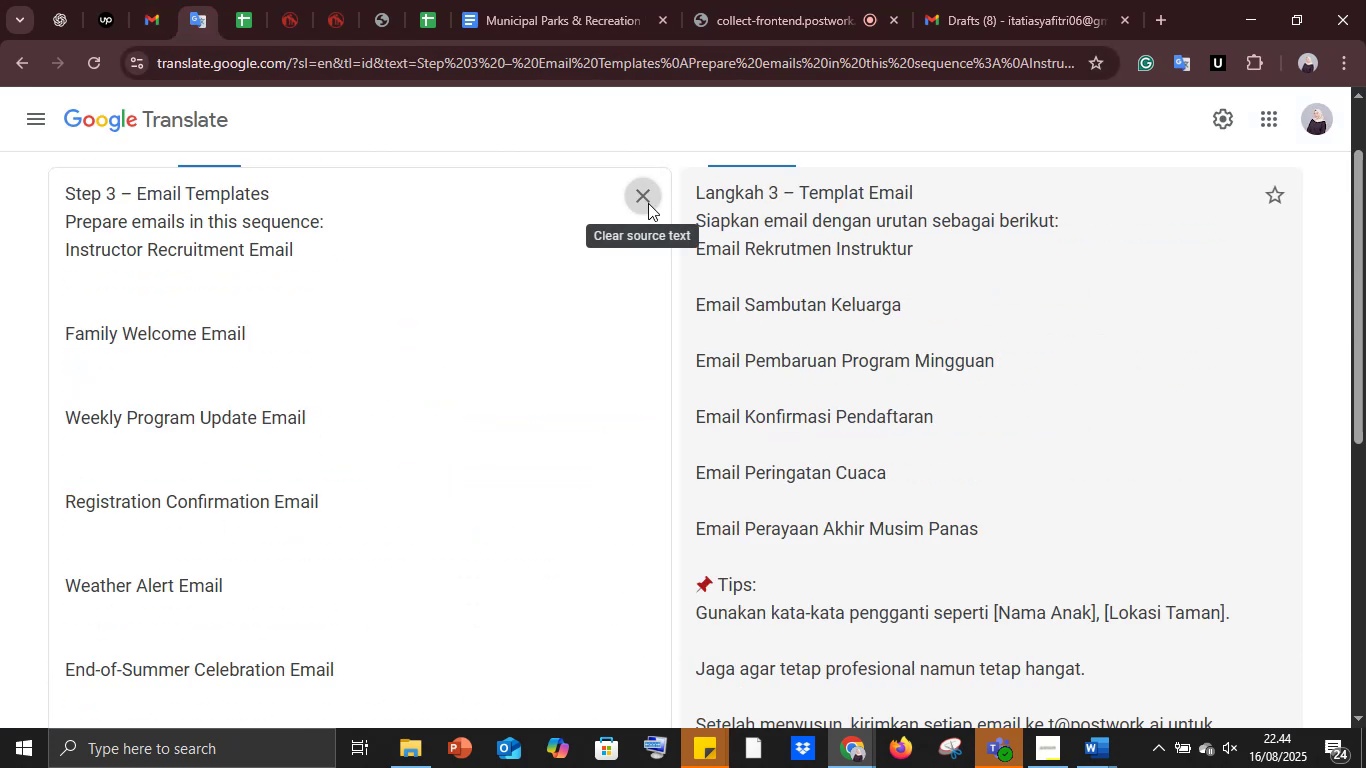 
key(Control+ControlLeft)
 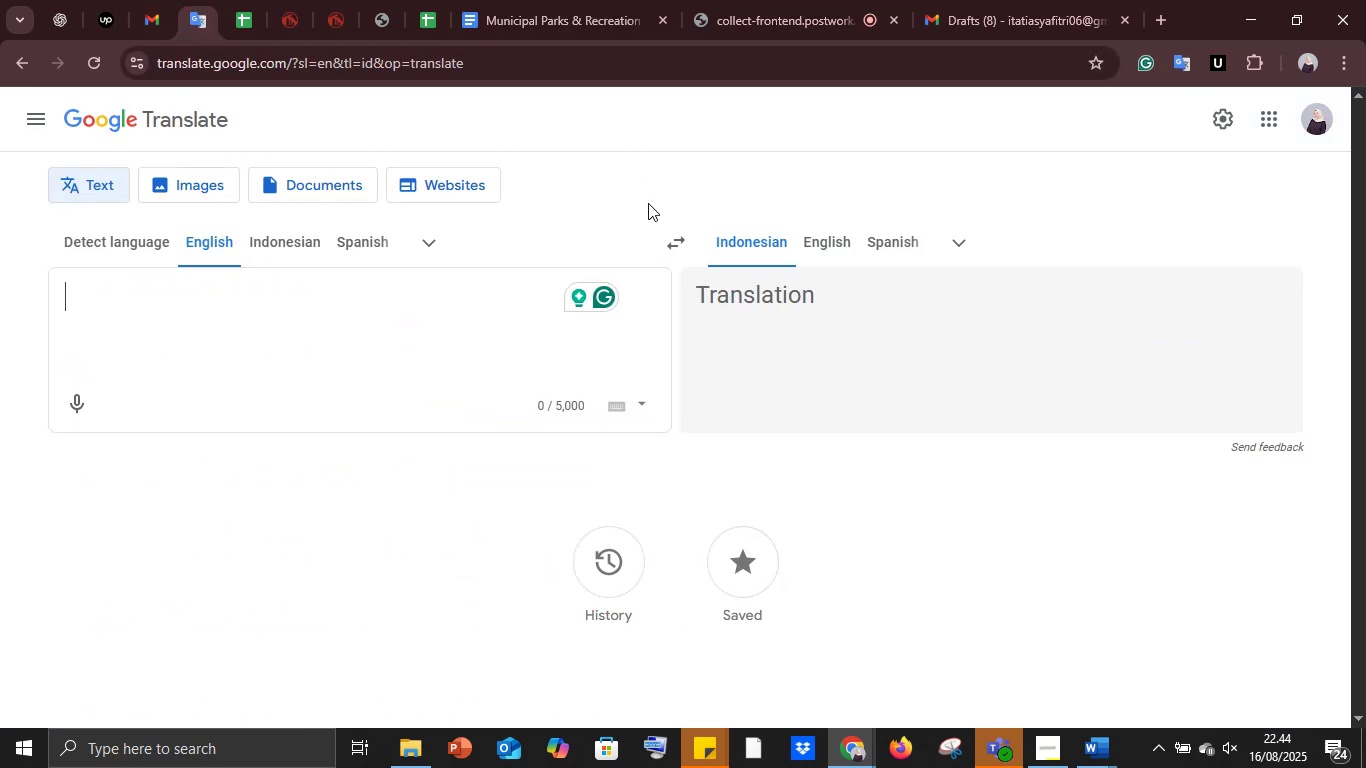 
key(Control+V)
 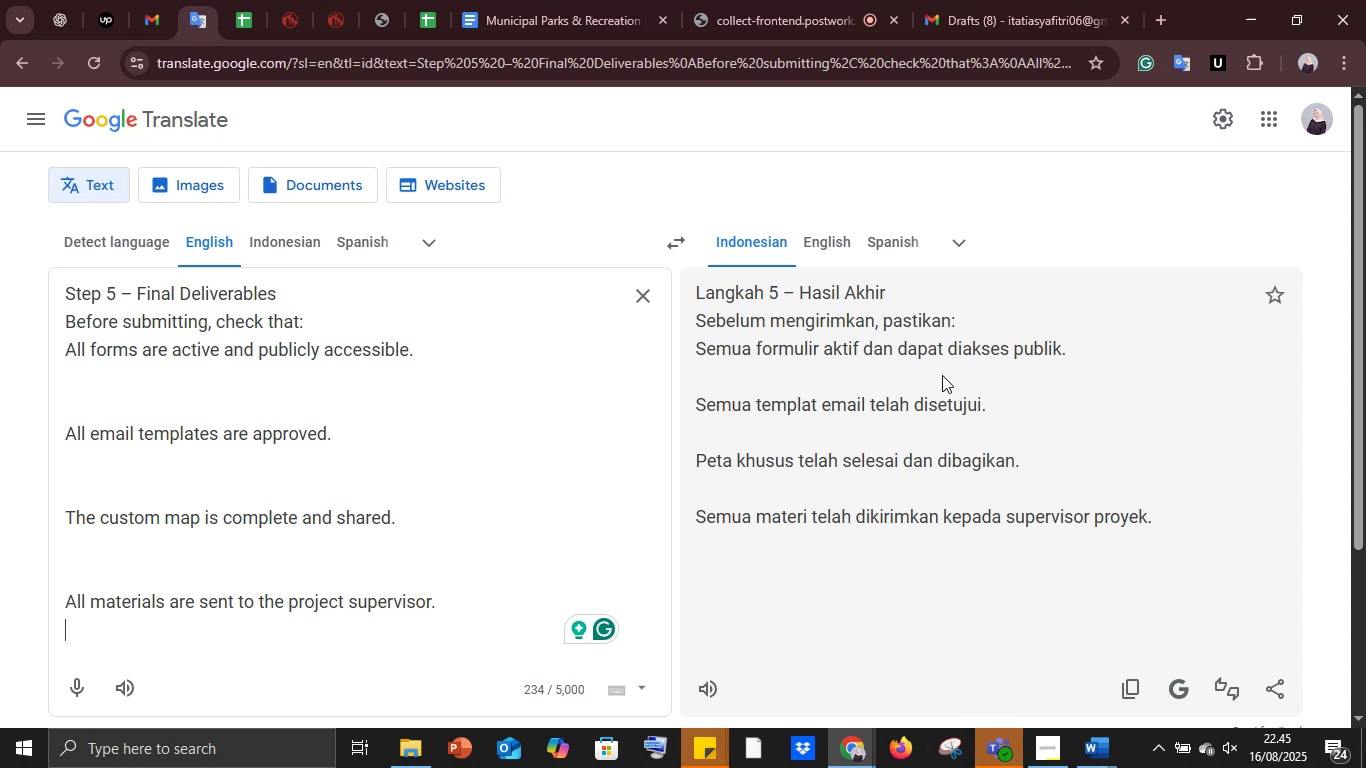 
wait(12.48)
 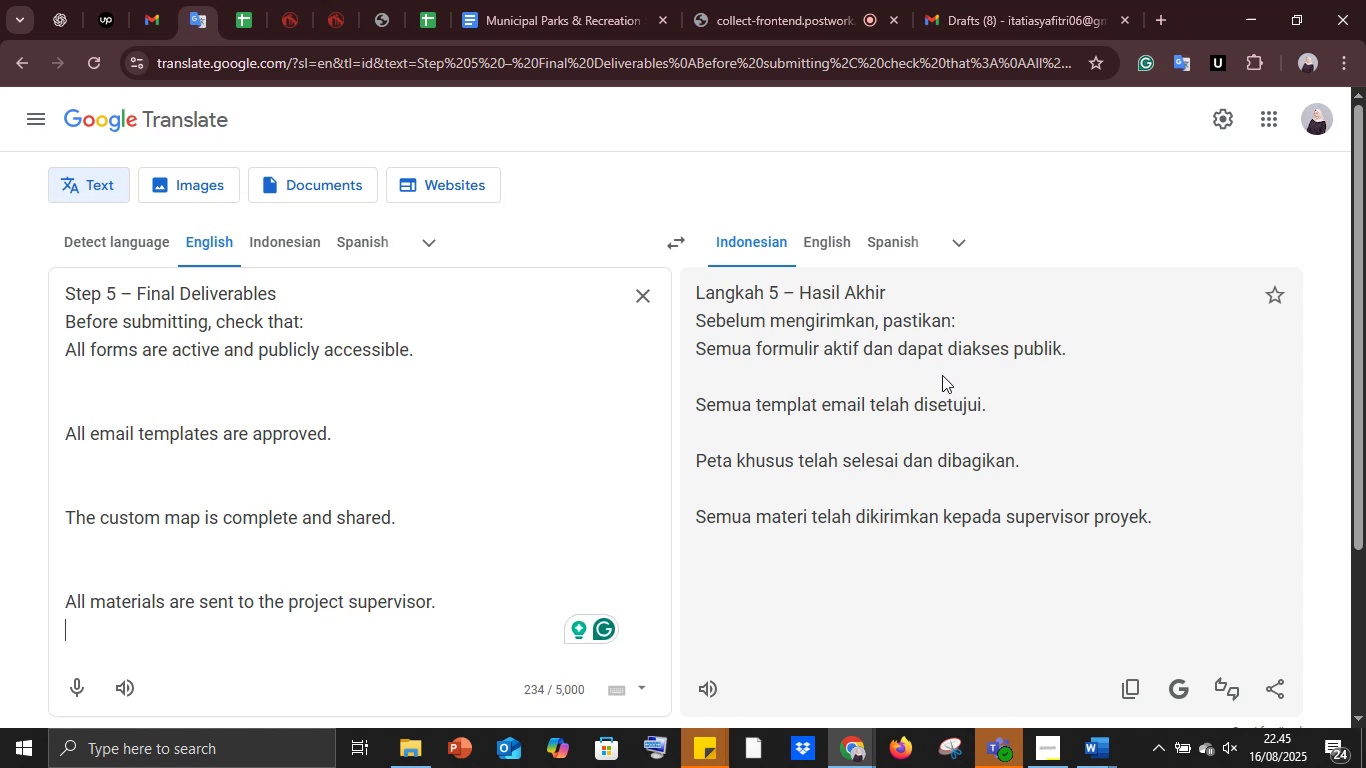 
left_click([123, 0])
 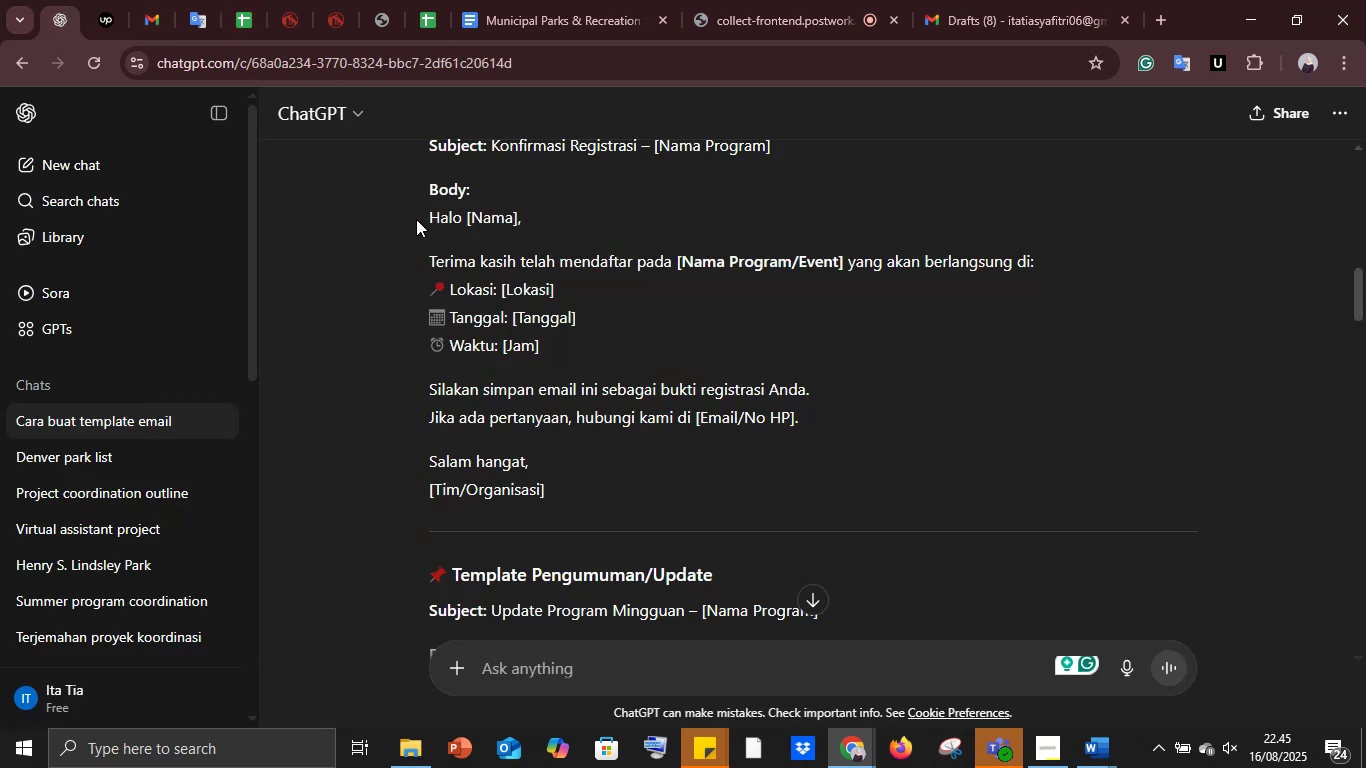 
left_click([206, 1])
 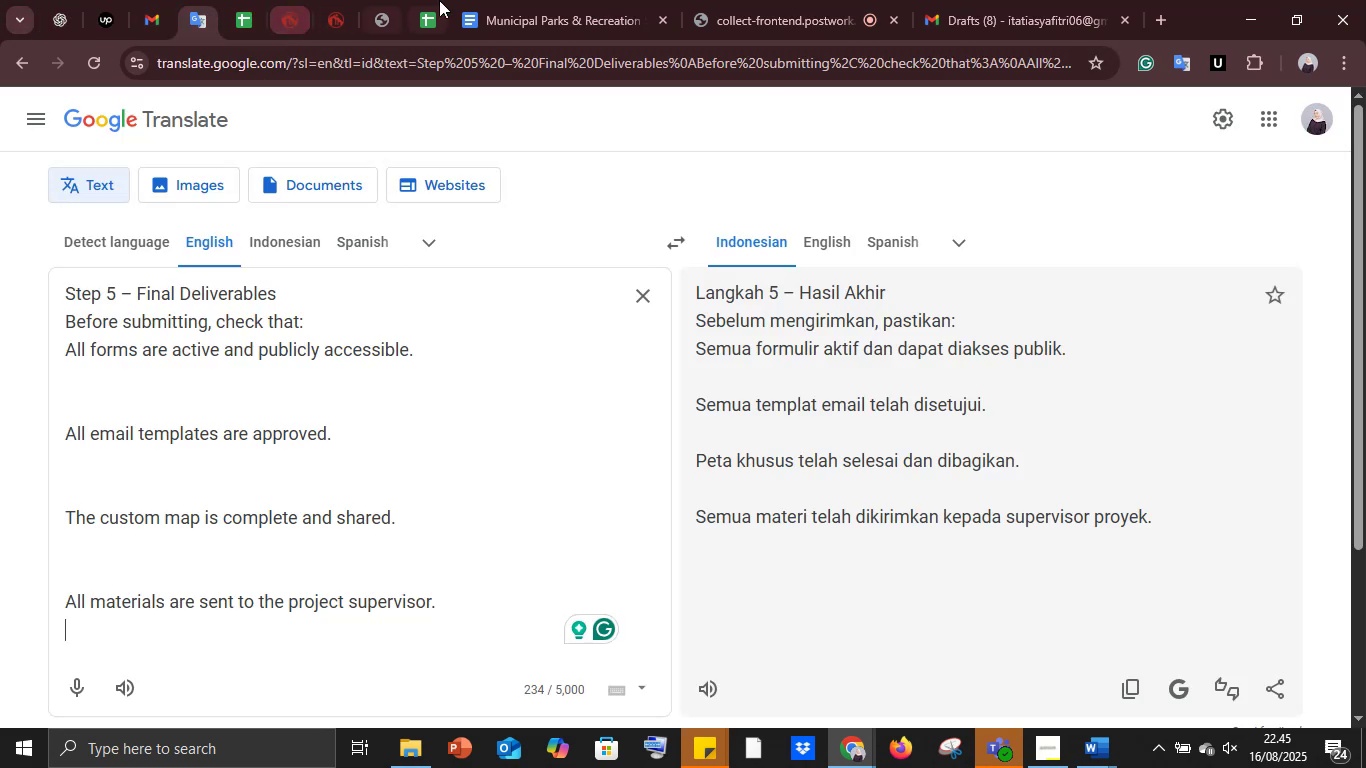 
left_click([494, 0])
 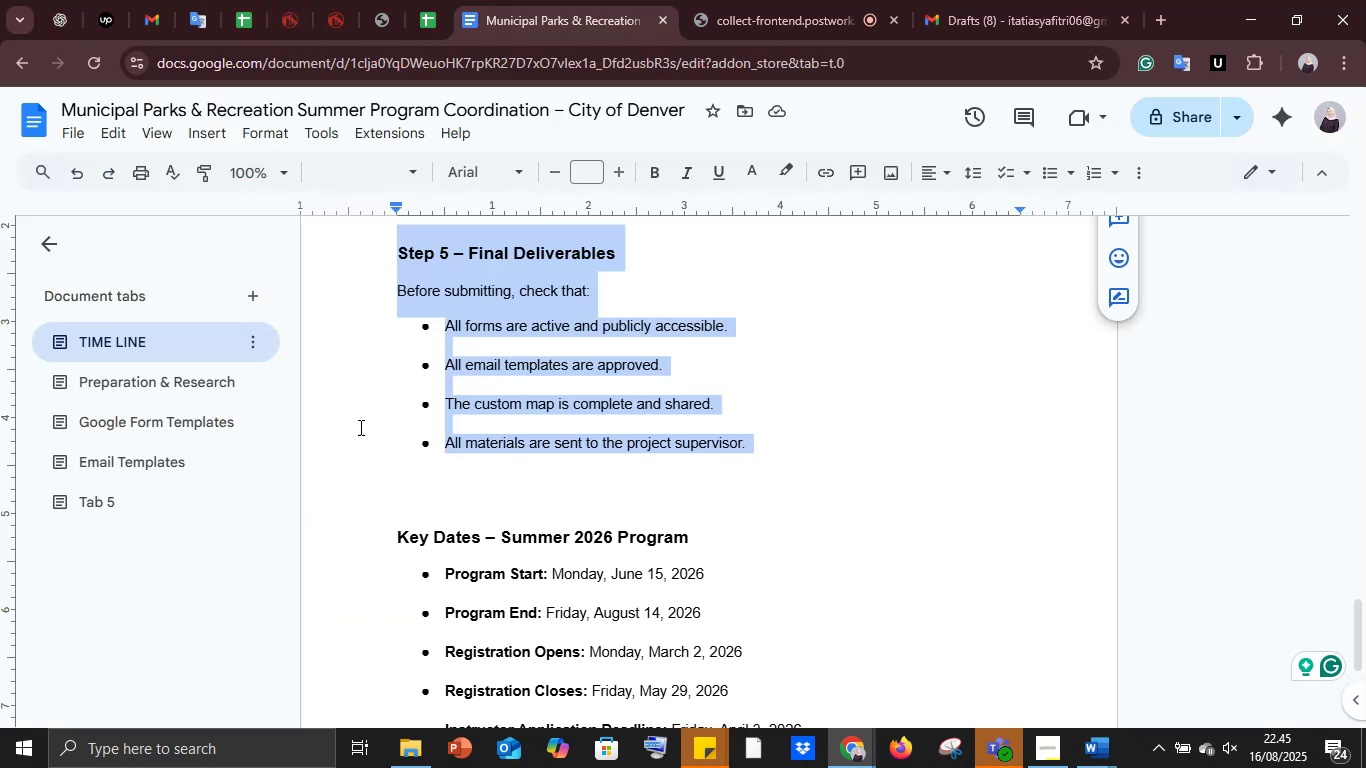 
scroll: coordinate [564, 376], scroll_direction: up, amount: 10.0
 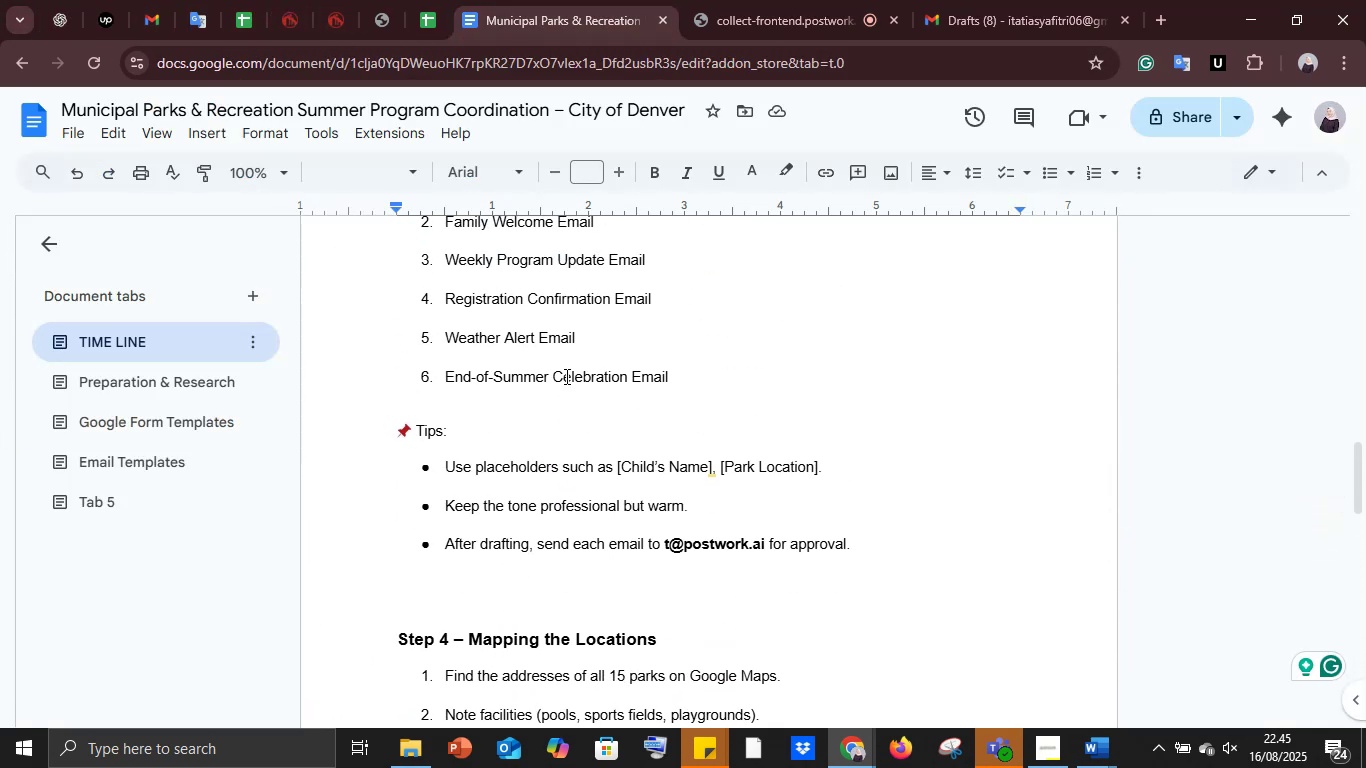 
scroll: coordinate [565, 376], scroll_direction: down, amount: 3.0
 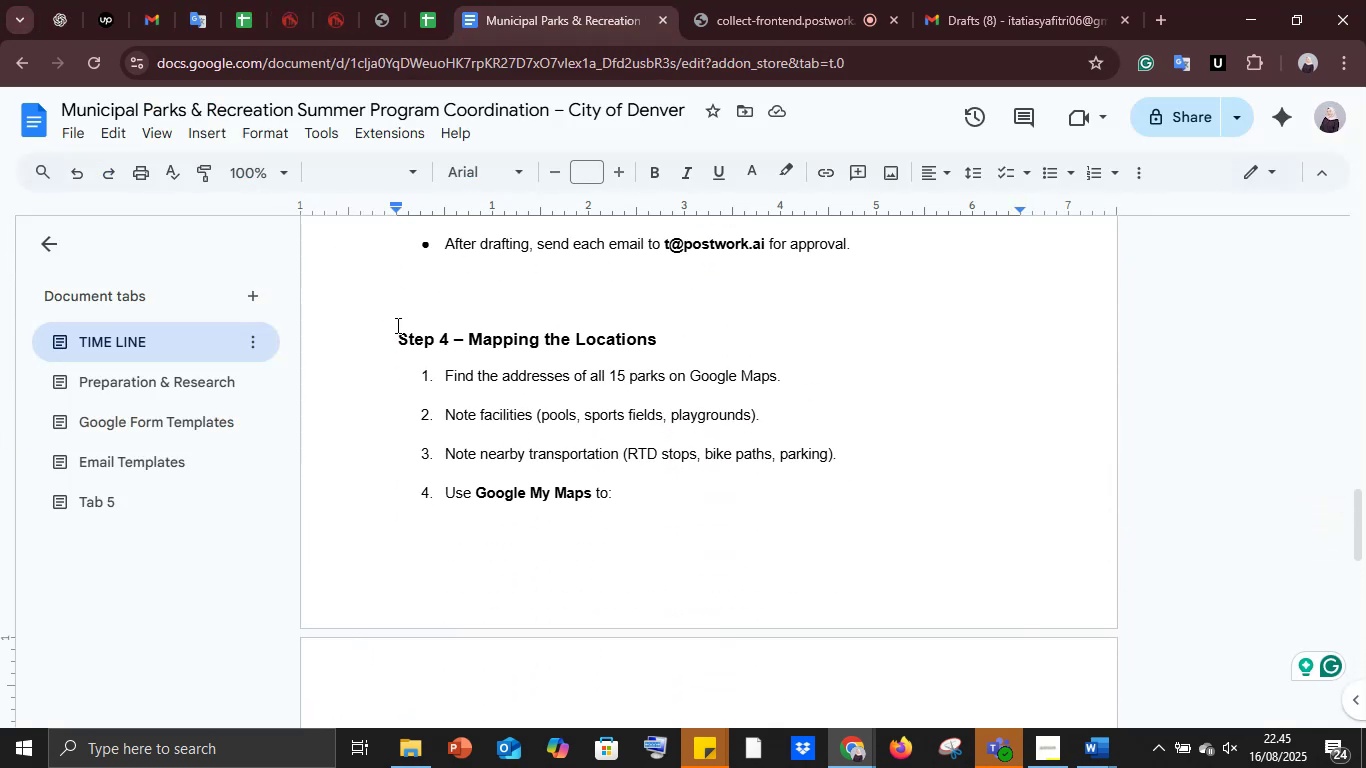 
left_click_drag(start_coordinate=[394, 334], to_coordinate=[844, 563])
 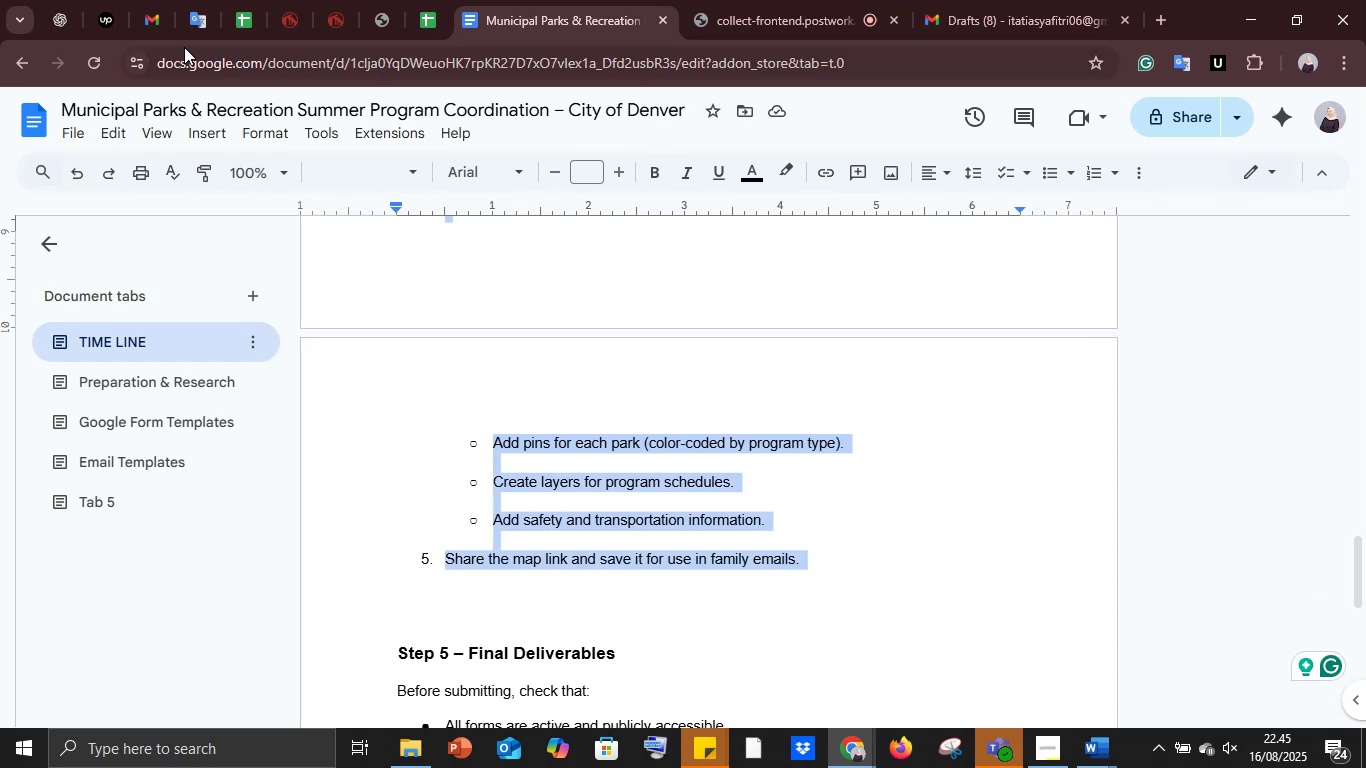 
scroll: coordinate [718, 435], scroll_direction: down, amount: 3.0
 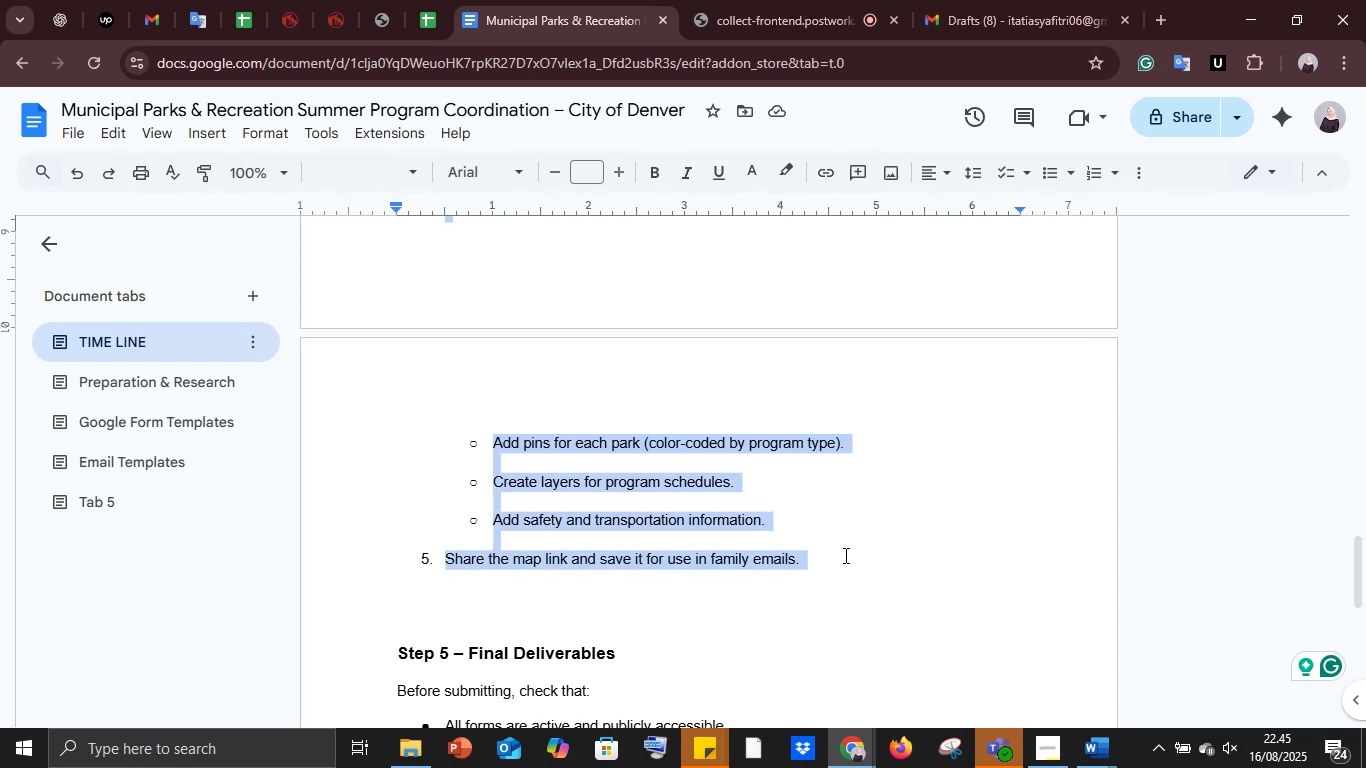 
key(Control+C)
 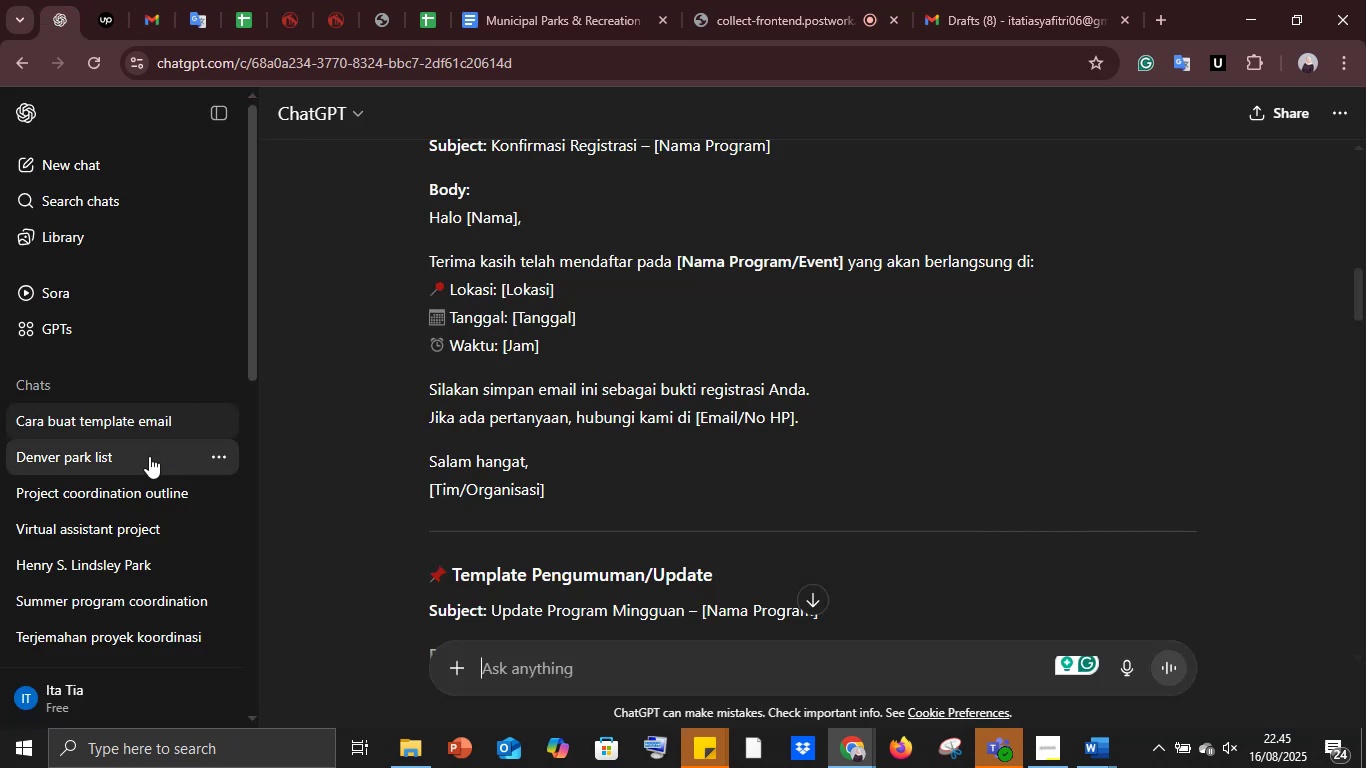 
left_click([82, 447])
 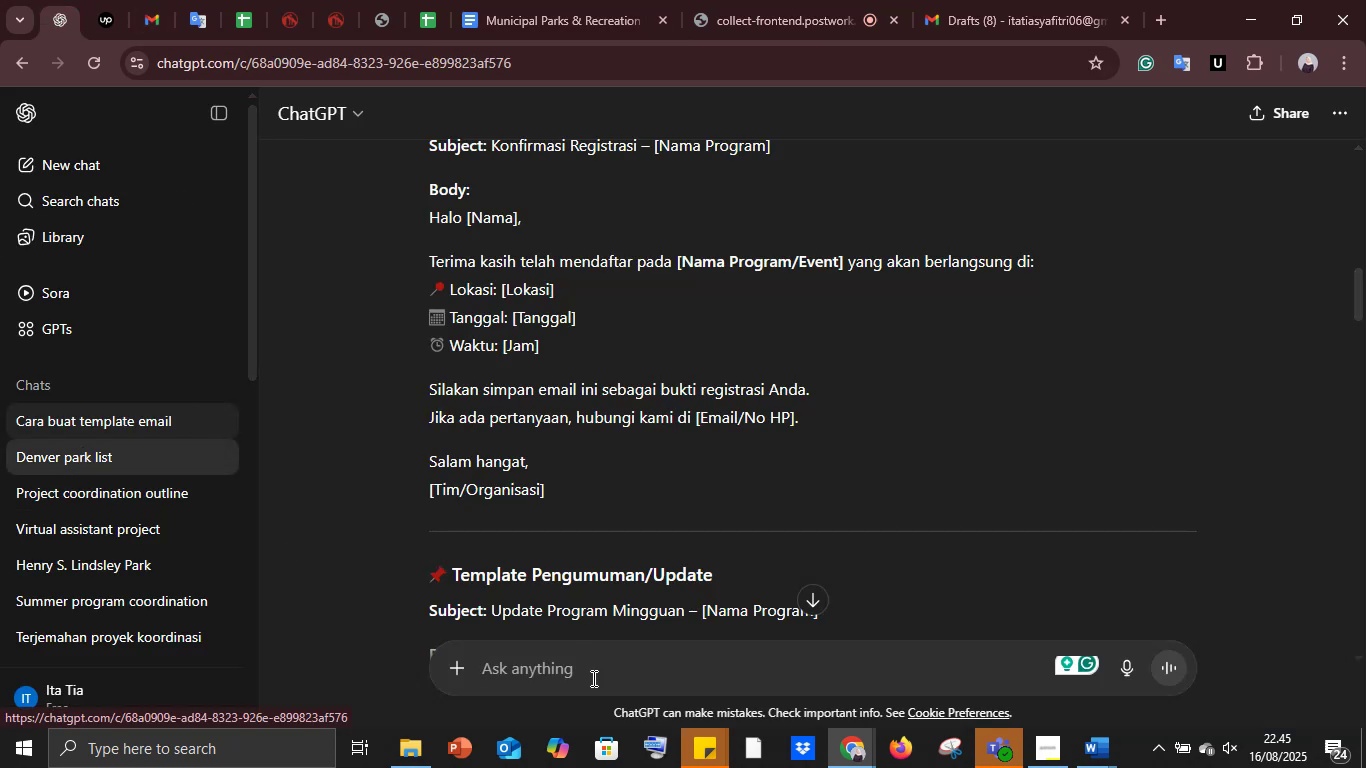 
hold_key(key=ControlLeft, duration=0.56)
 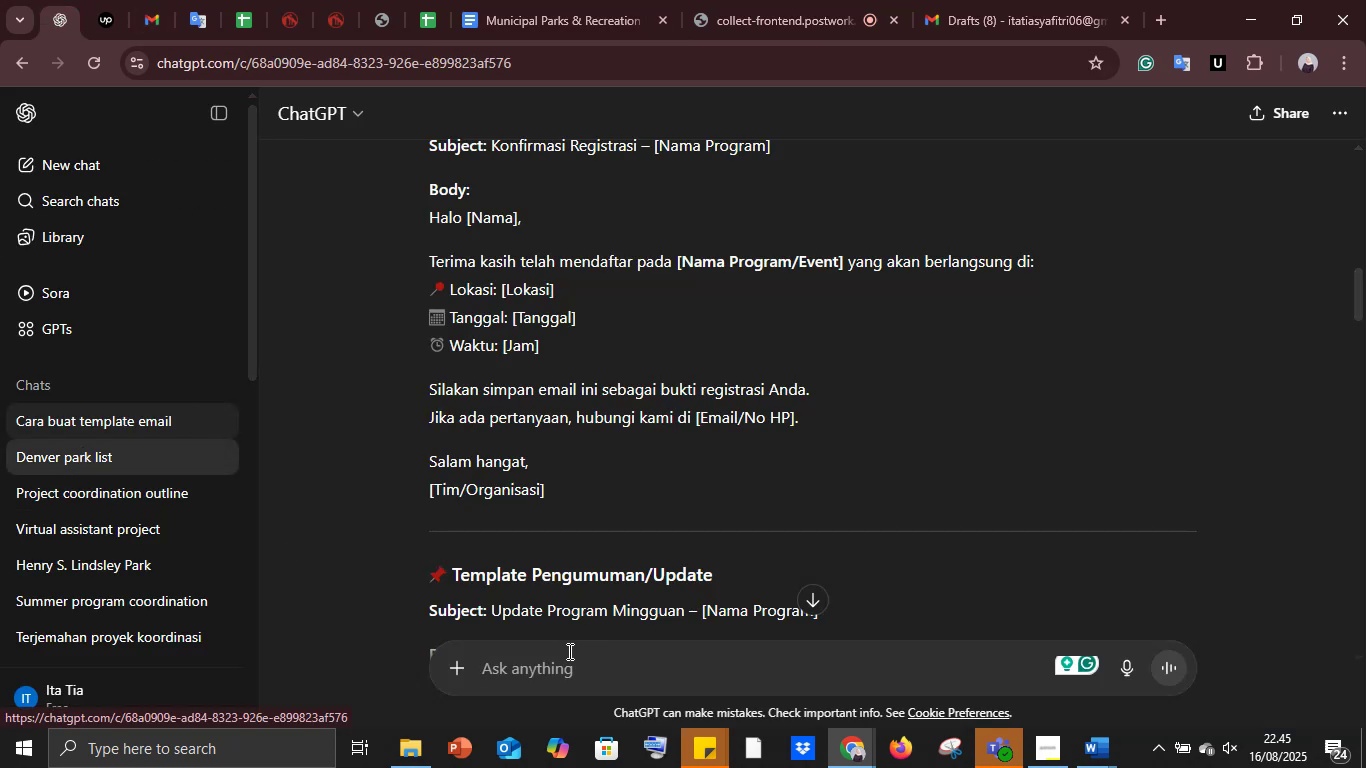 
key(Control+ControlLeft)
 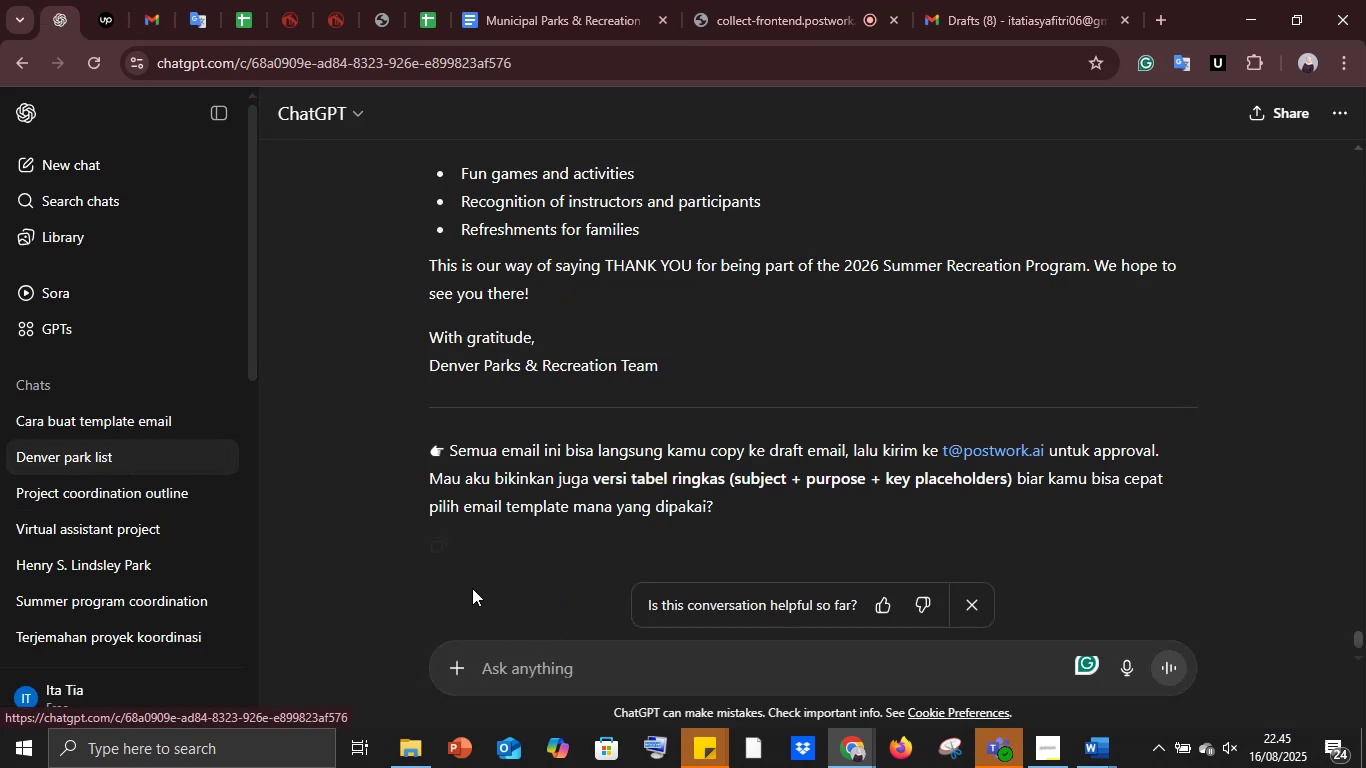 
key(Control+V)
 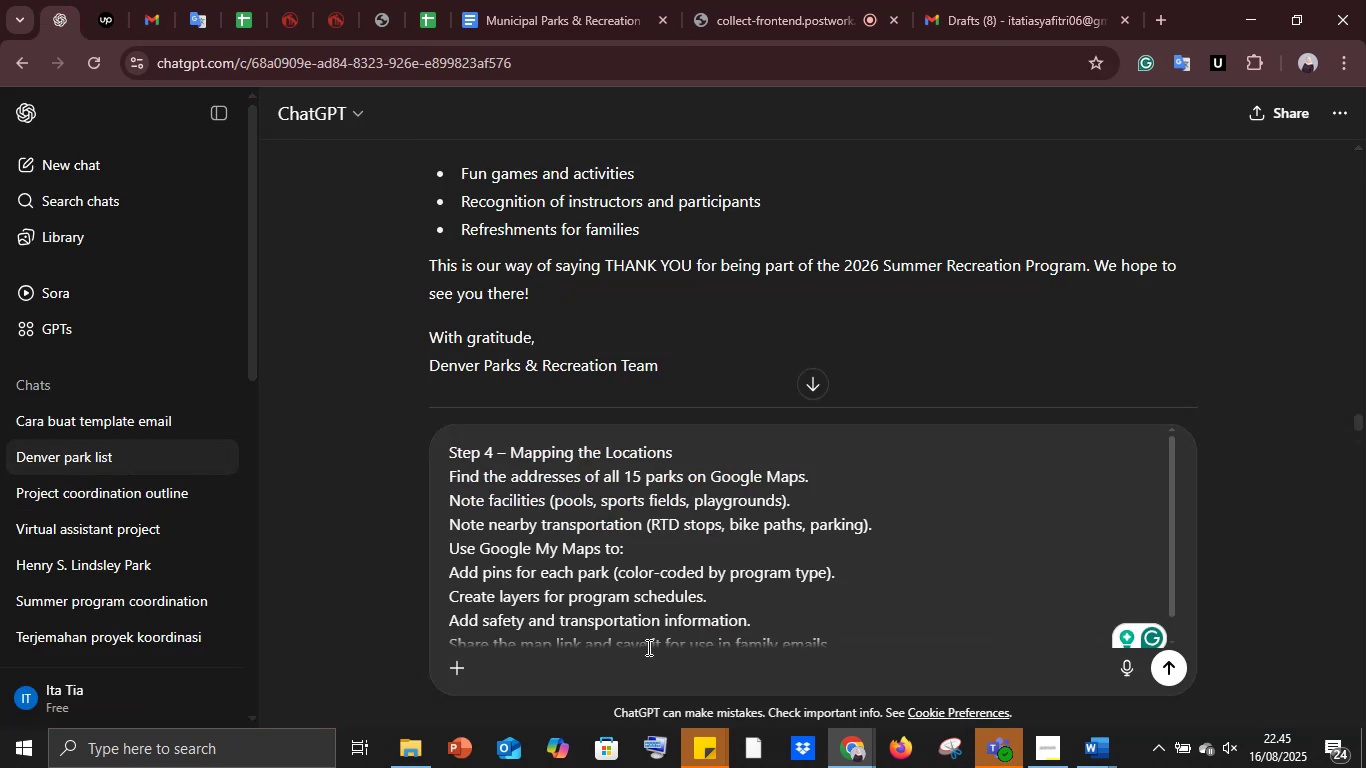 
key(Shift+Enter)
 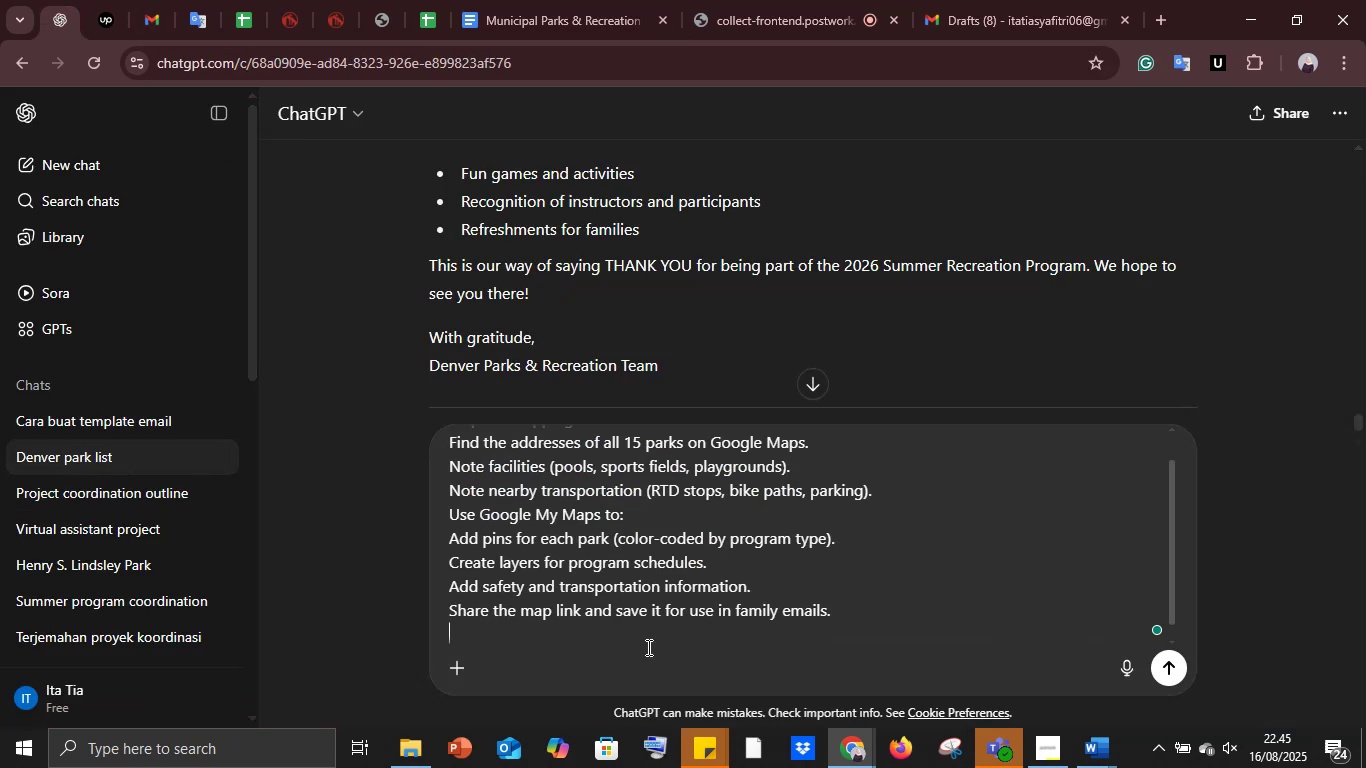 
key(Shift+Enter)
 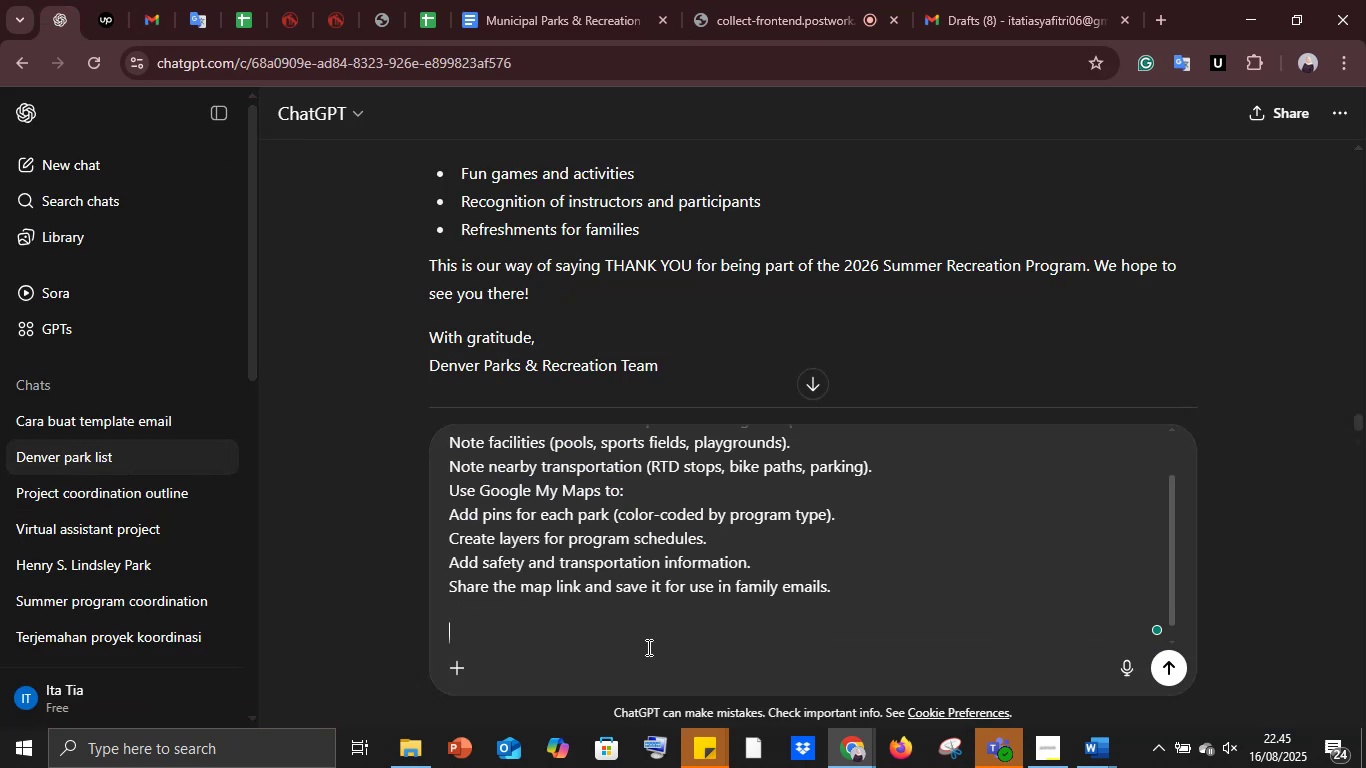 
key(Shift+Enter)
 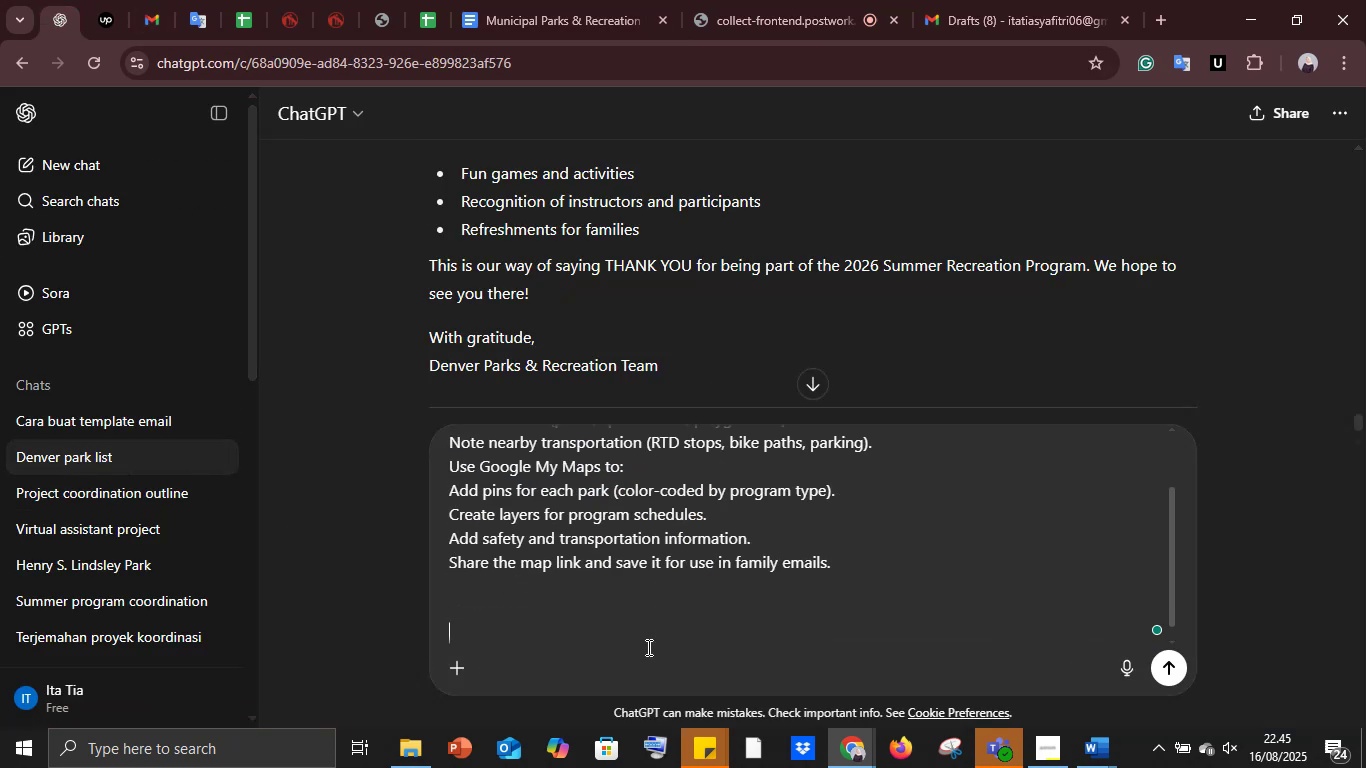 
key(Shift+Enter)
 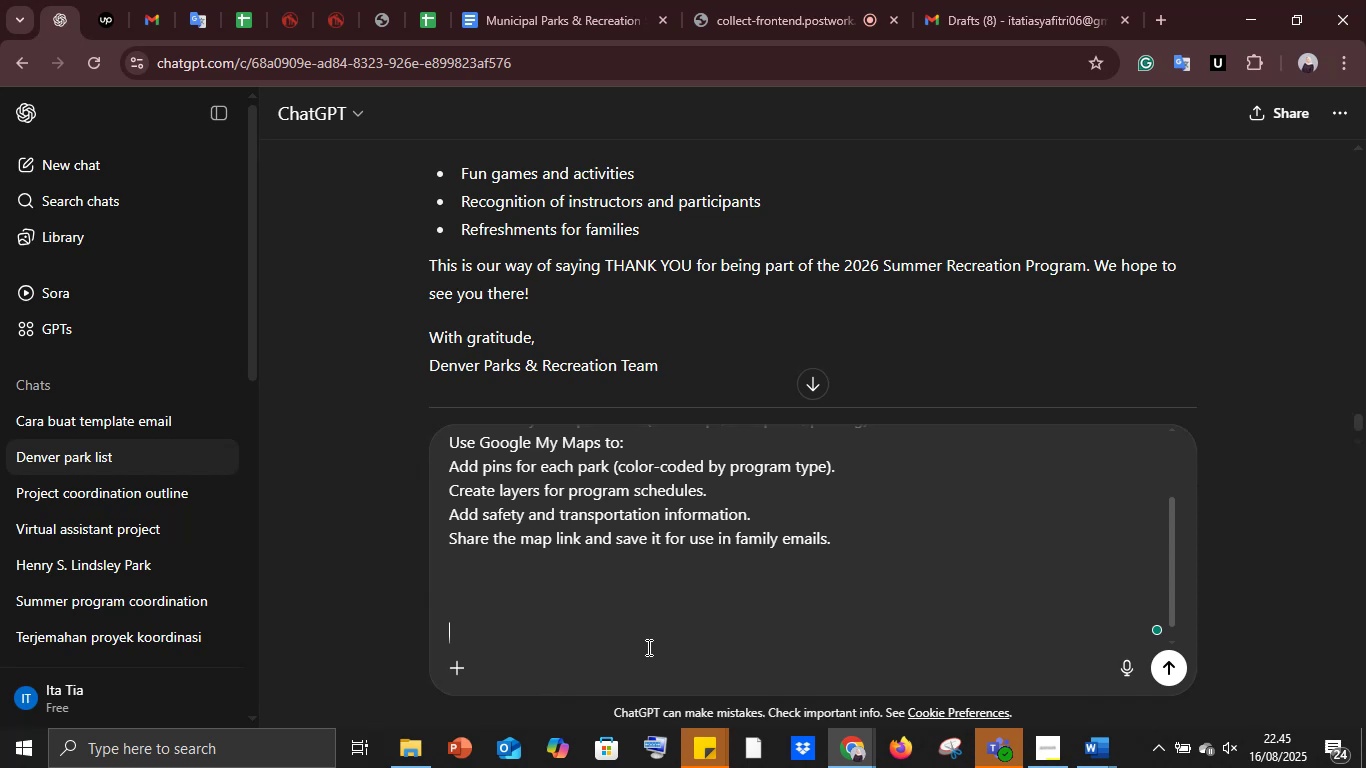 
type(bantu saya buatkan maping maps yang sesuai untuk acara di room ini)
 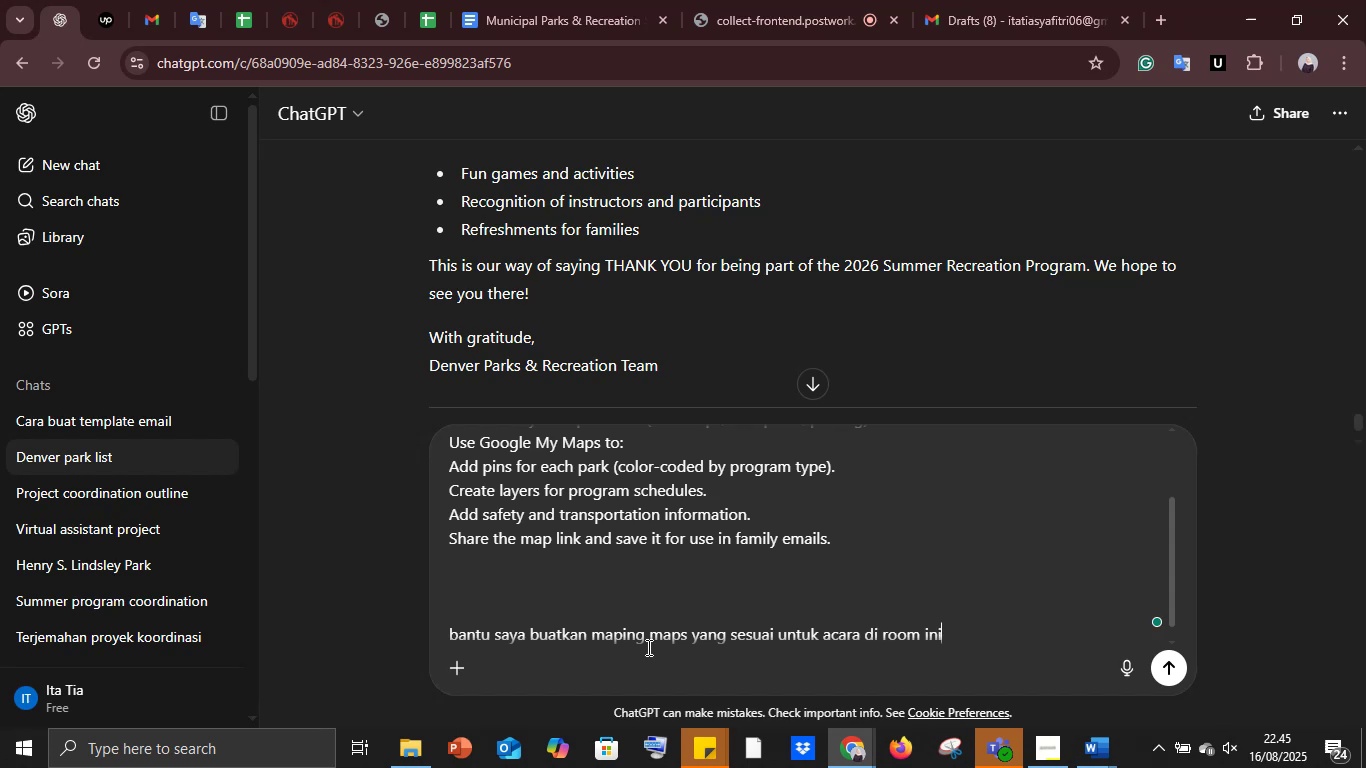 
key(Enter)
 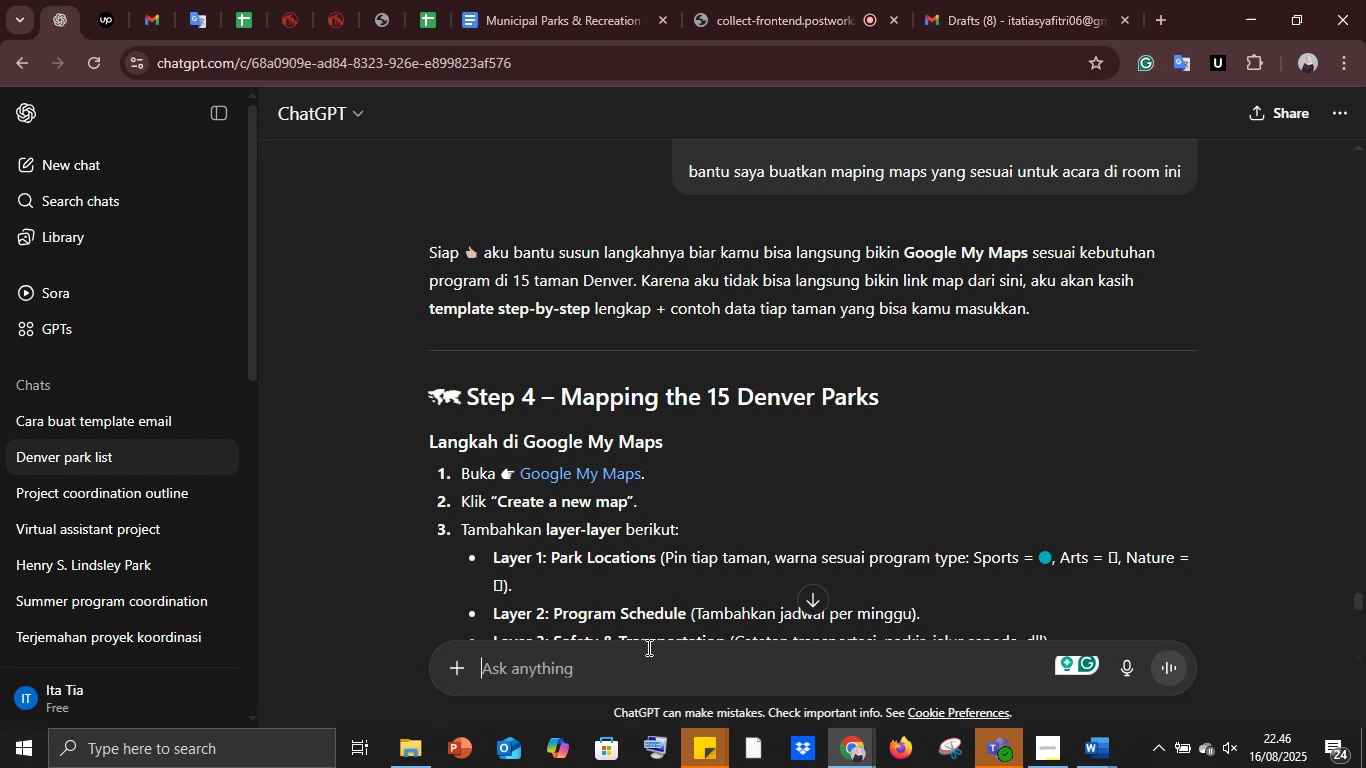 
wait(49.84)
 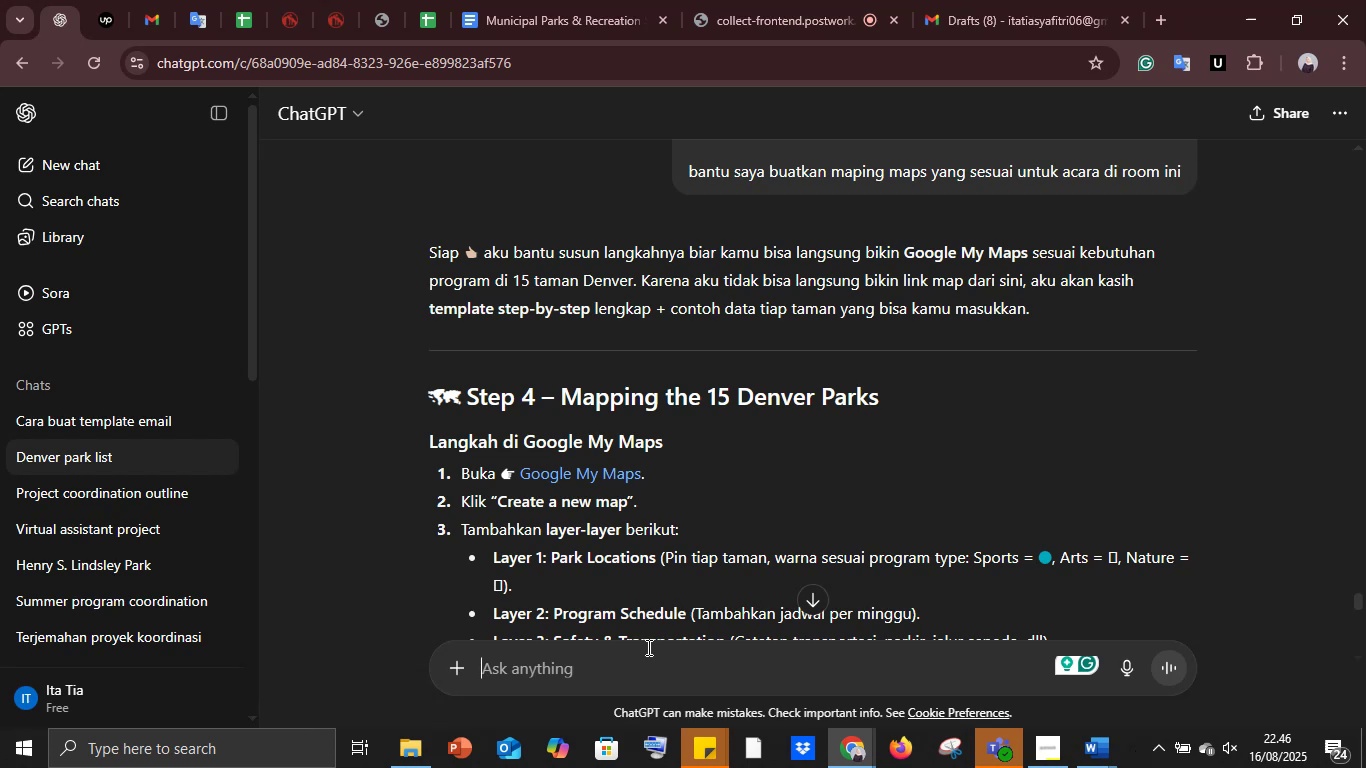 
scroll: coordinate [697, 469], scroll_direction: down, amount: 2.0
 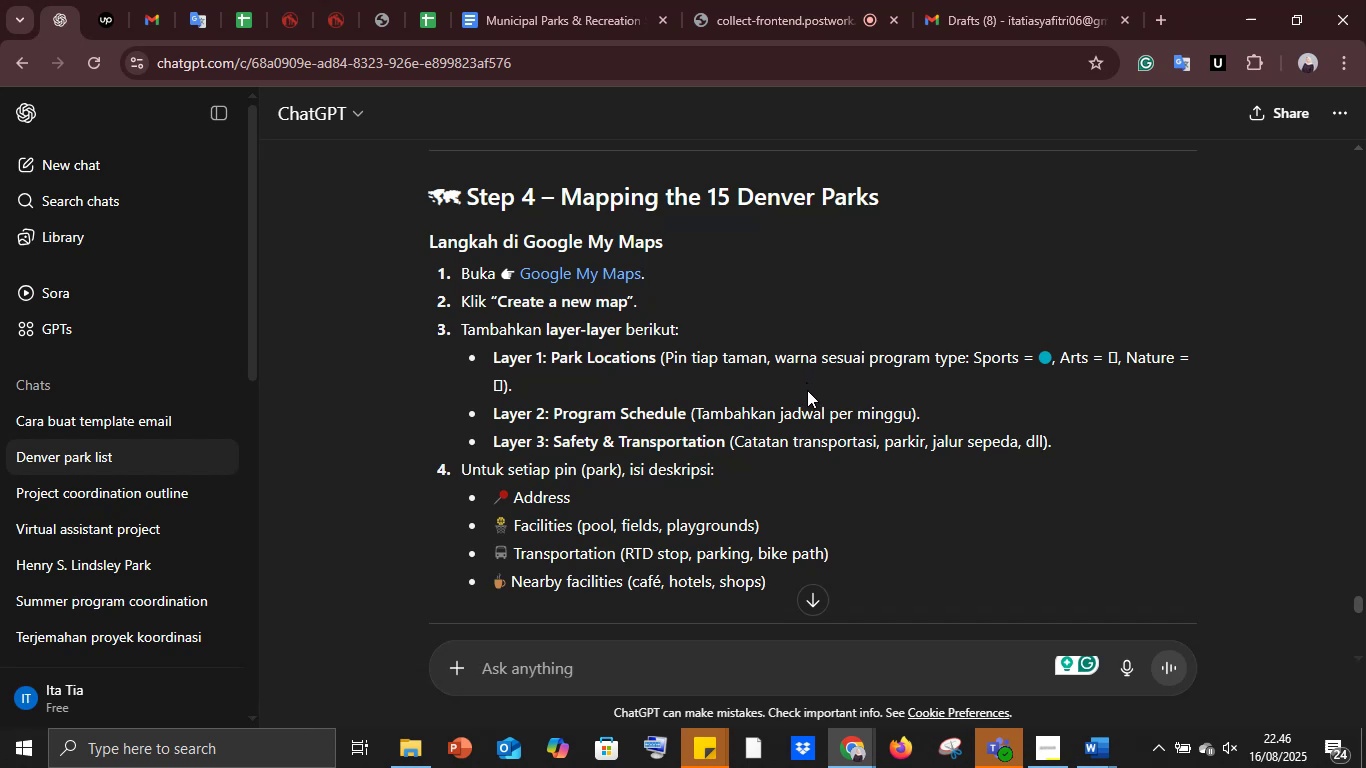 
wait(18.85)
 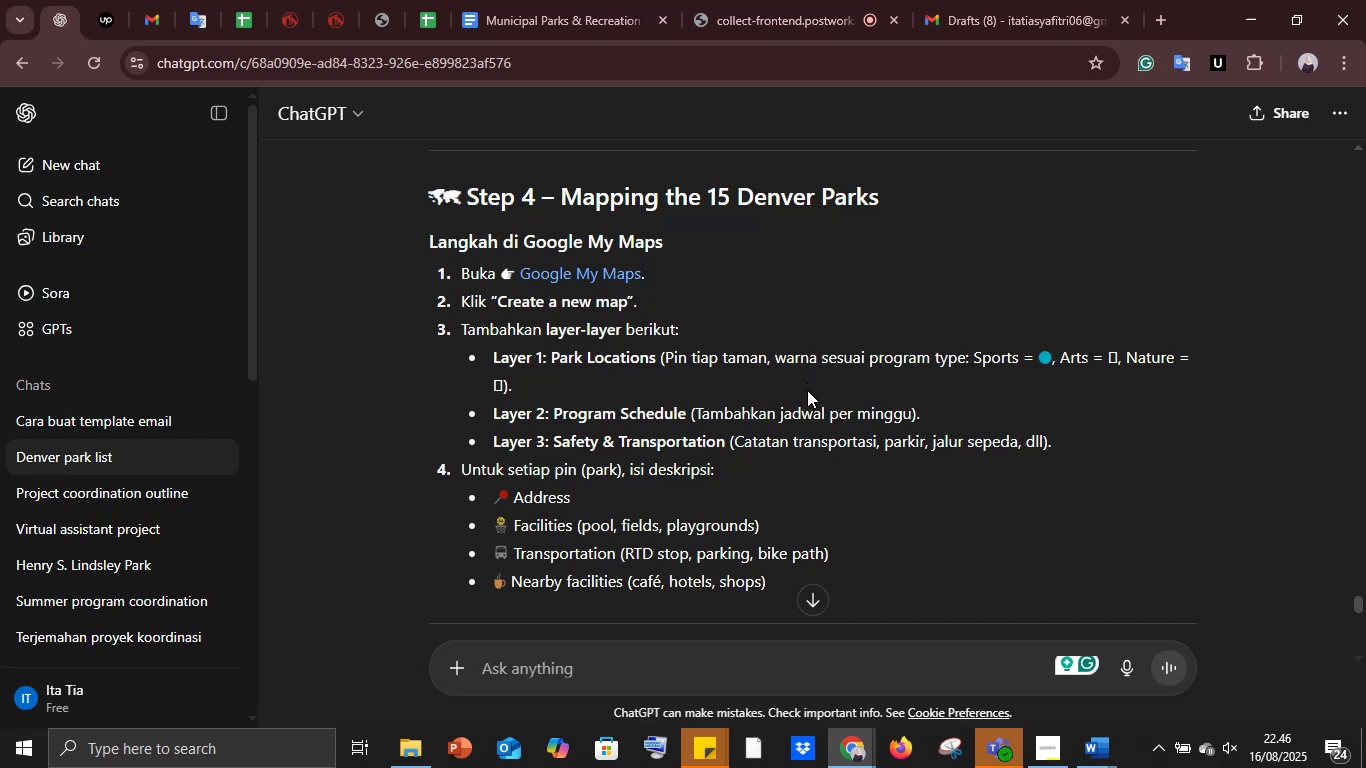 
left_click([1324, 578])
 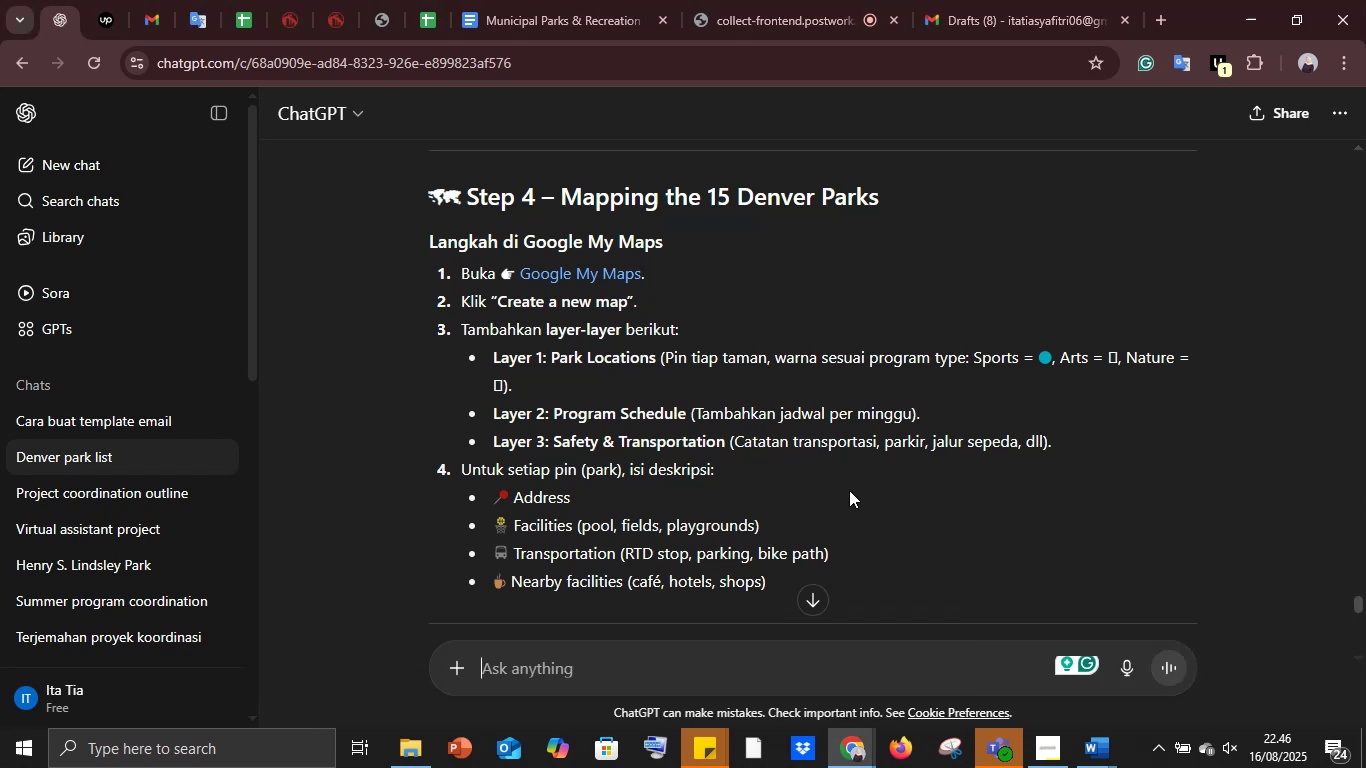 
scroll: coordinate [875, 475], scroll_direction: down, amount: 27.0
 